 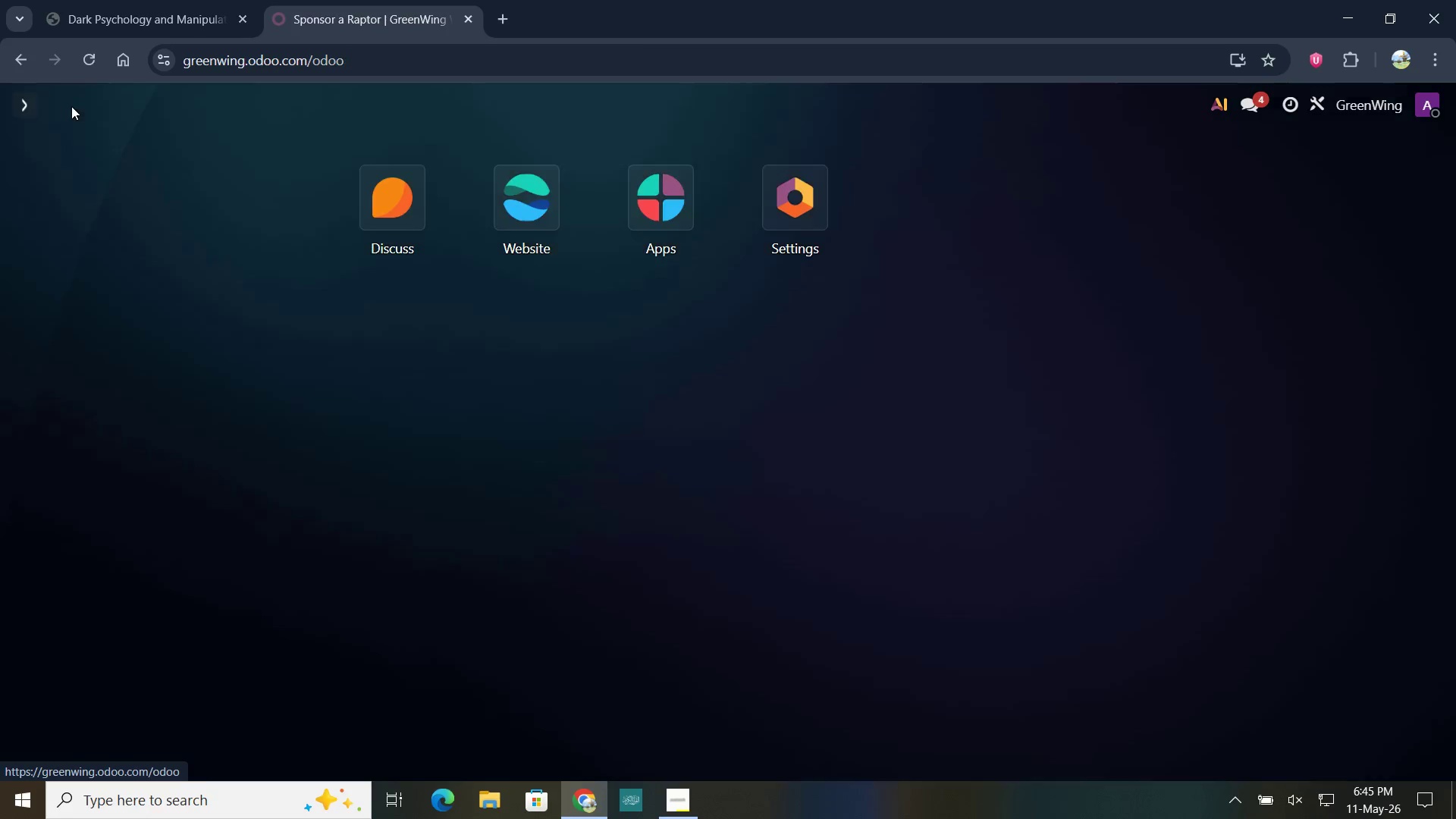 
left_click([553, 206])
 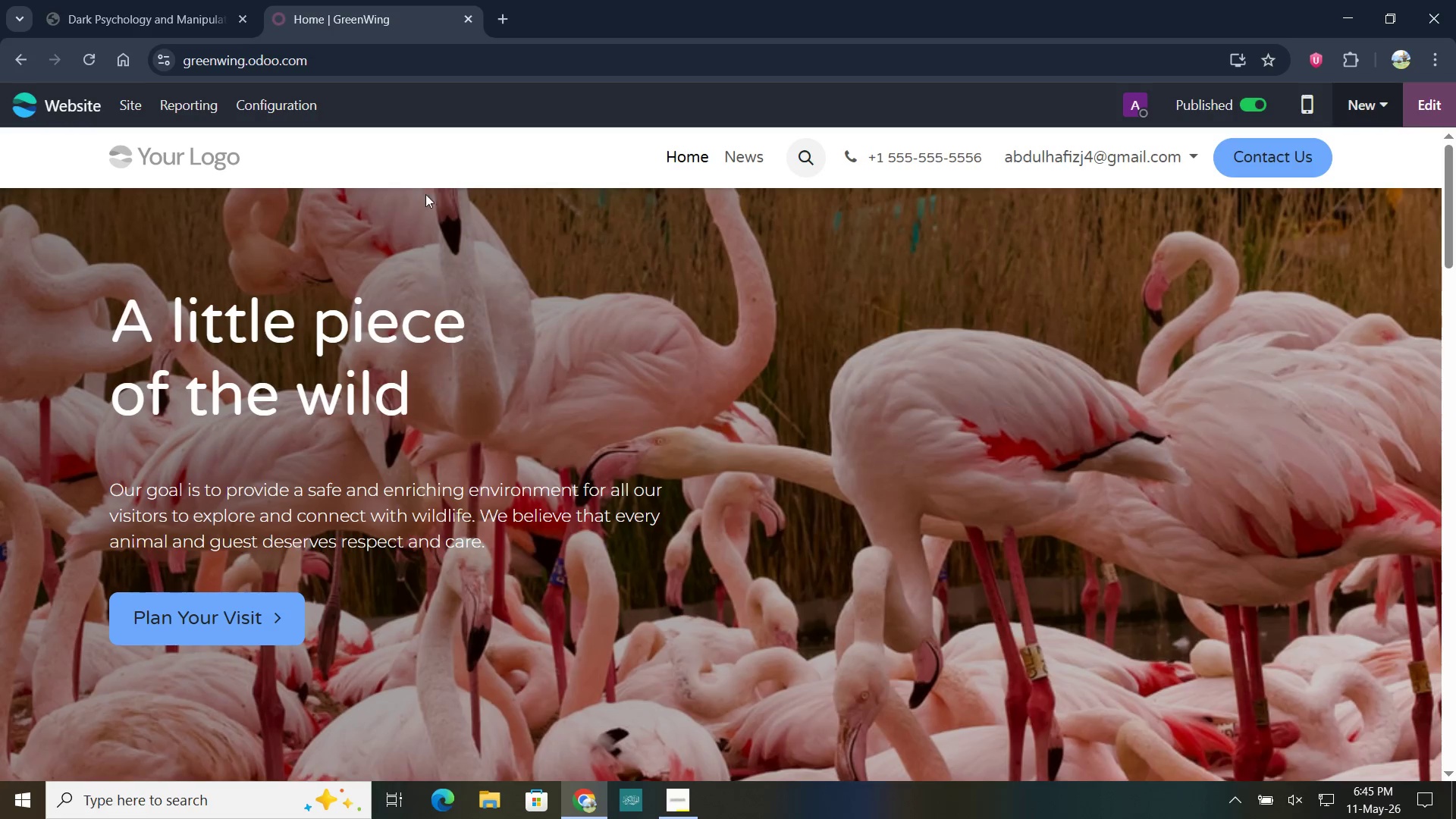 
left_click([131, 111])
 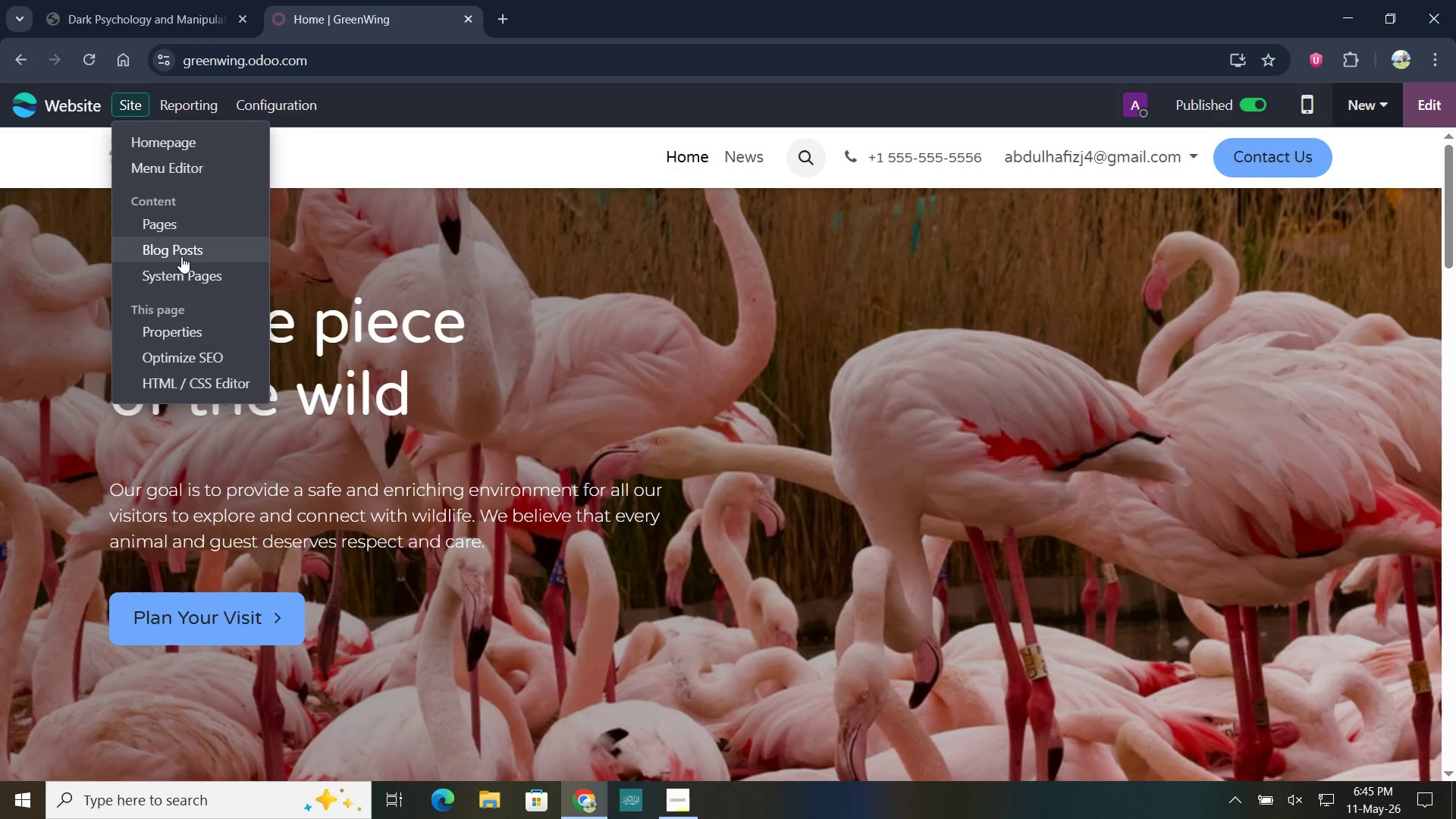 
left_click([180, 256])
 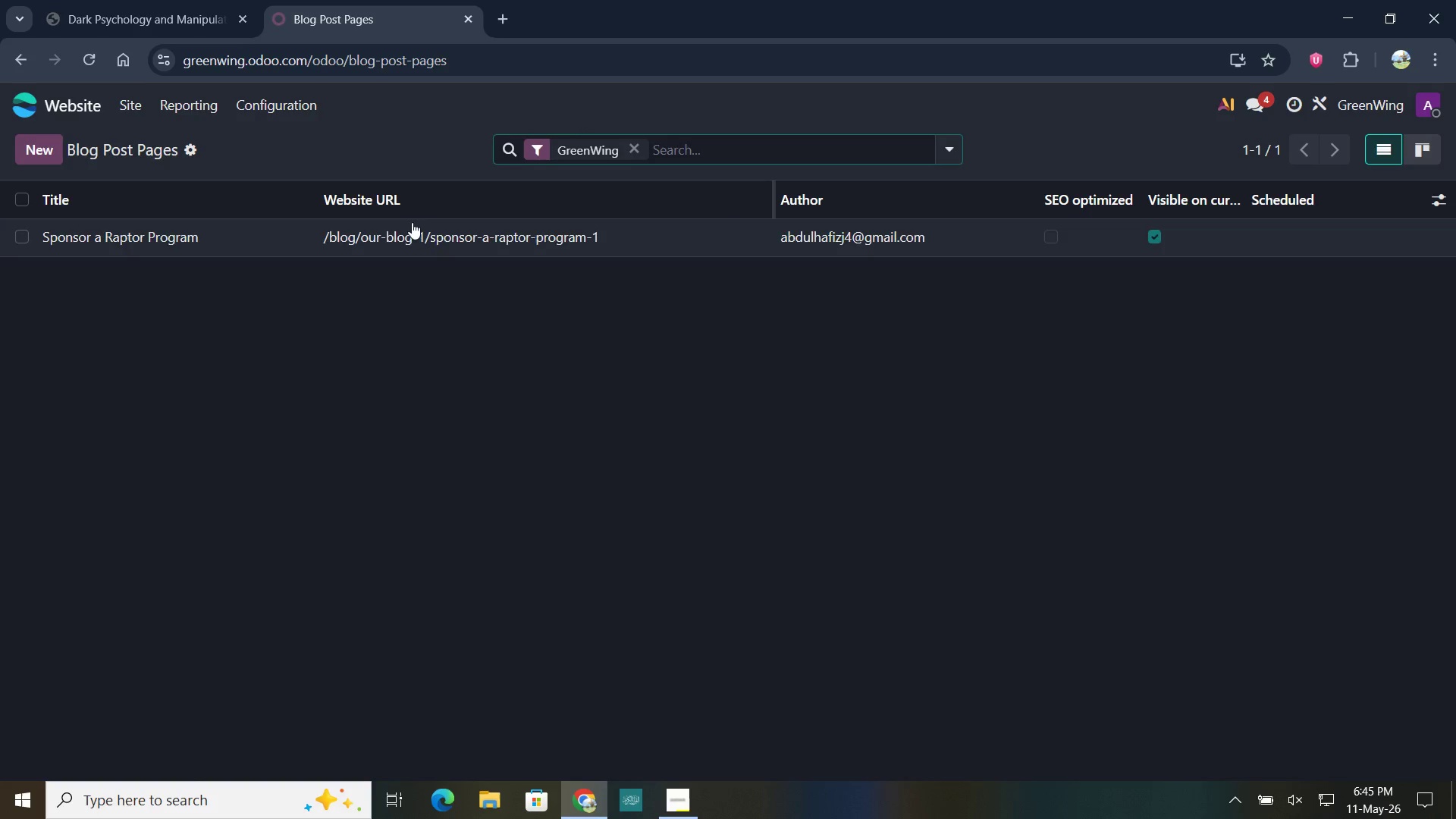 
left_click([410, 232])
 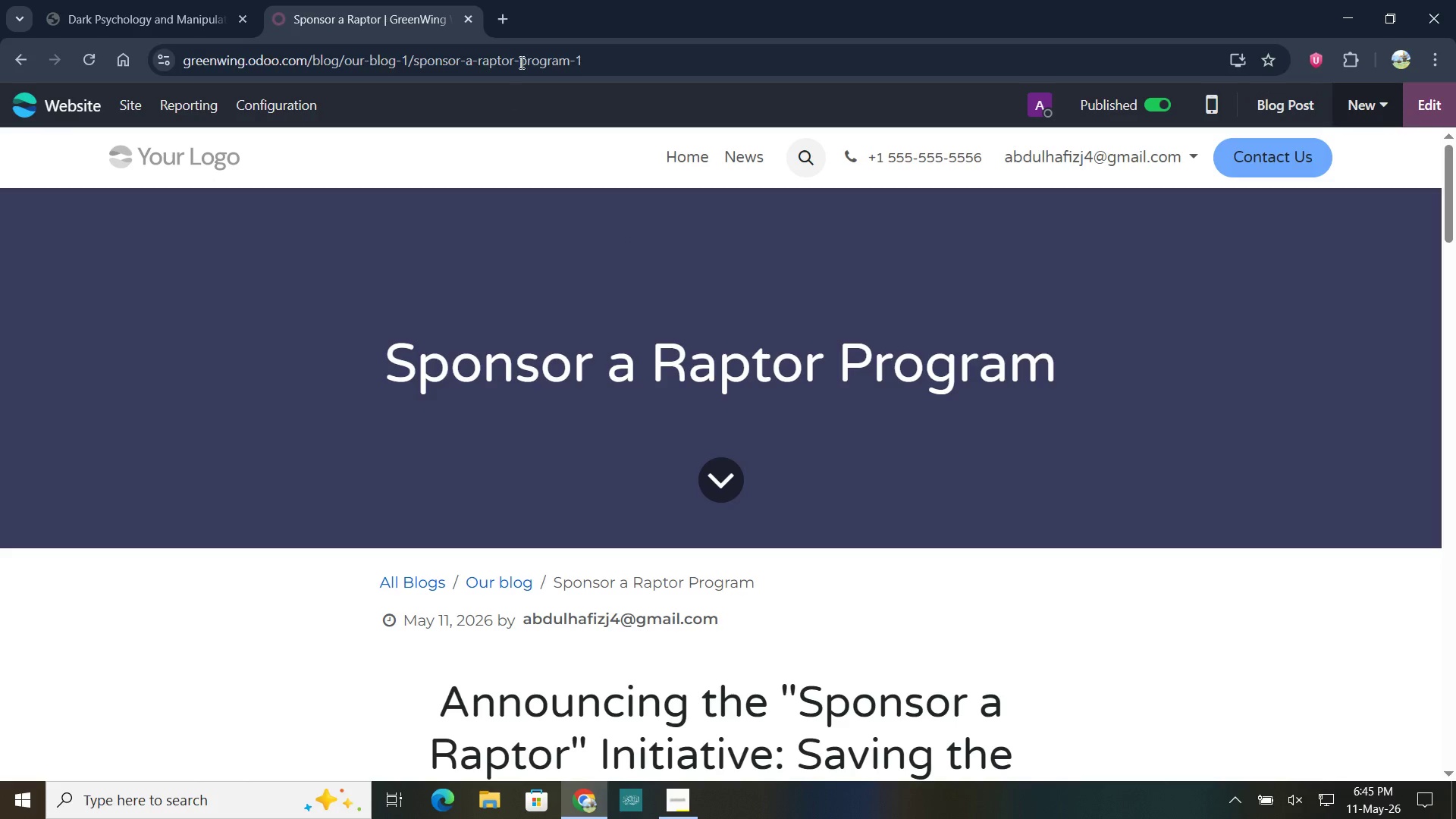 
left_click([507, 17])
 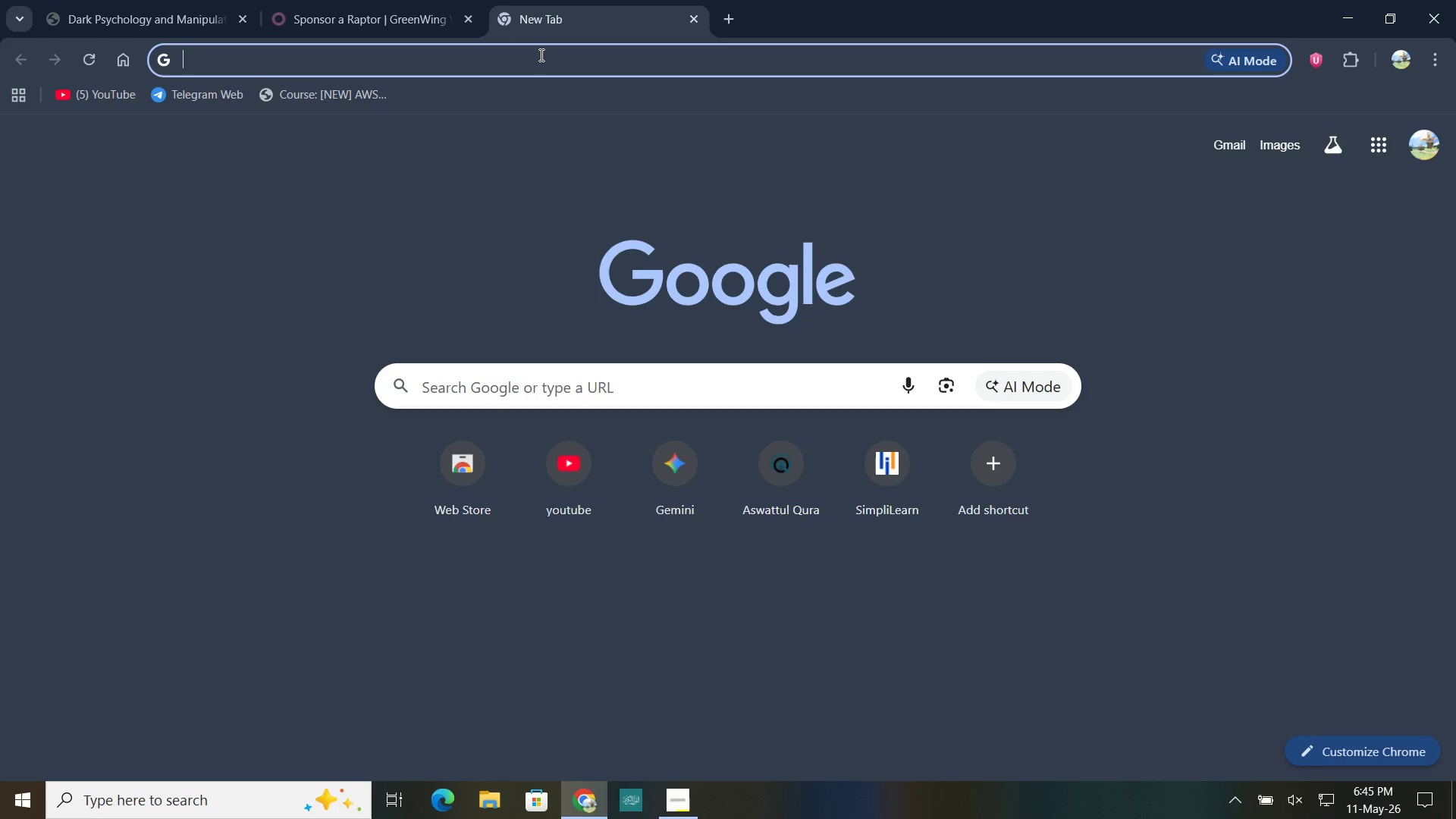 
type(loom)
 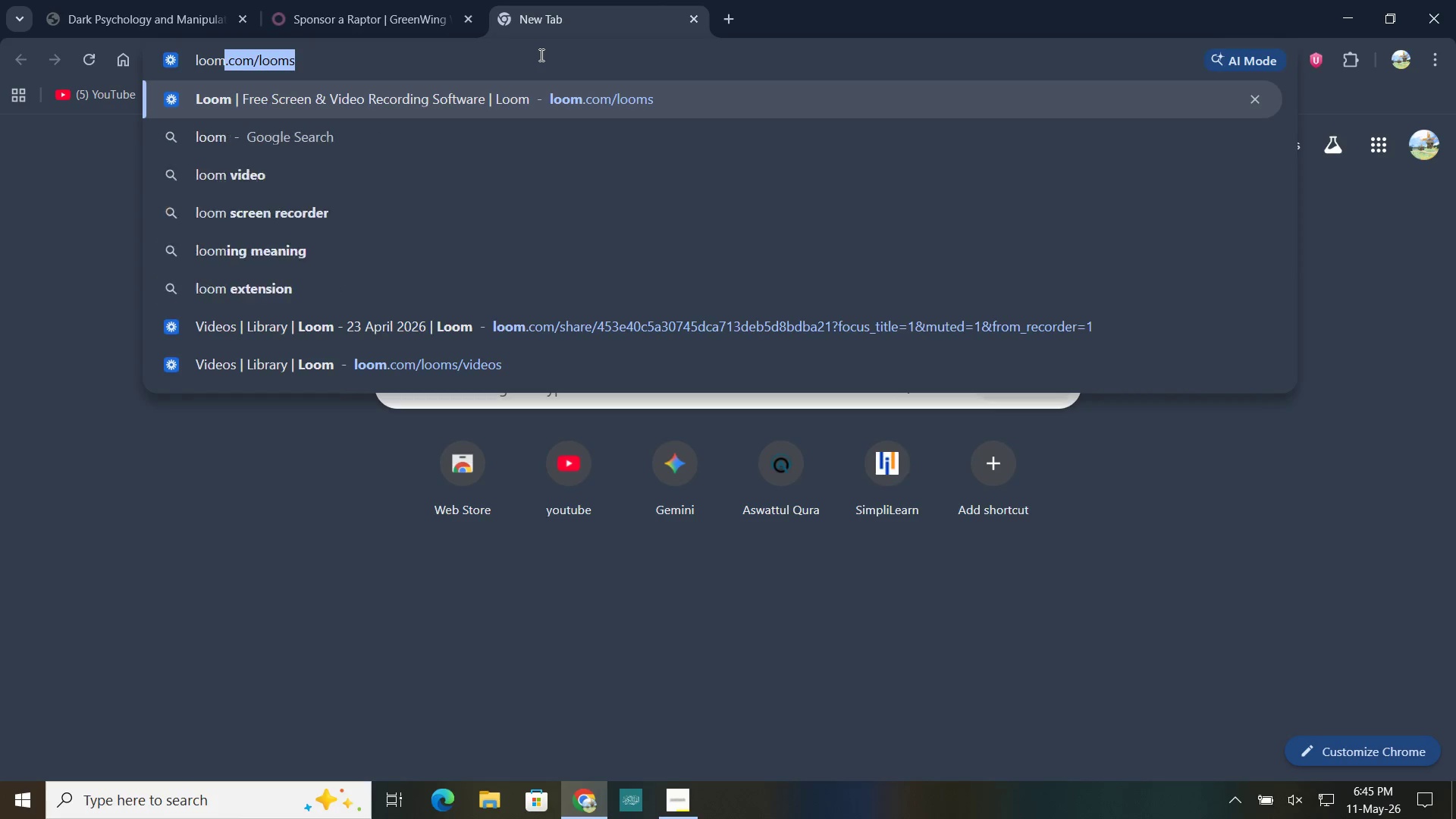 
key(Enter)
 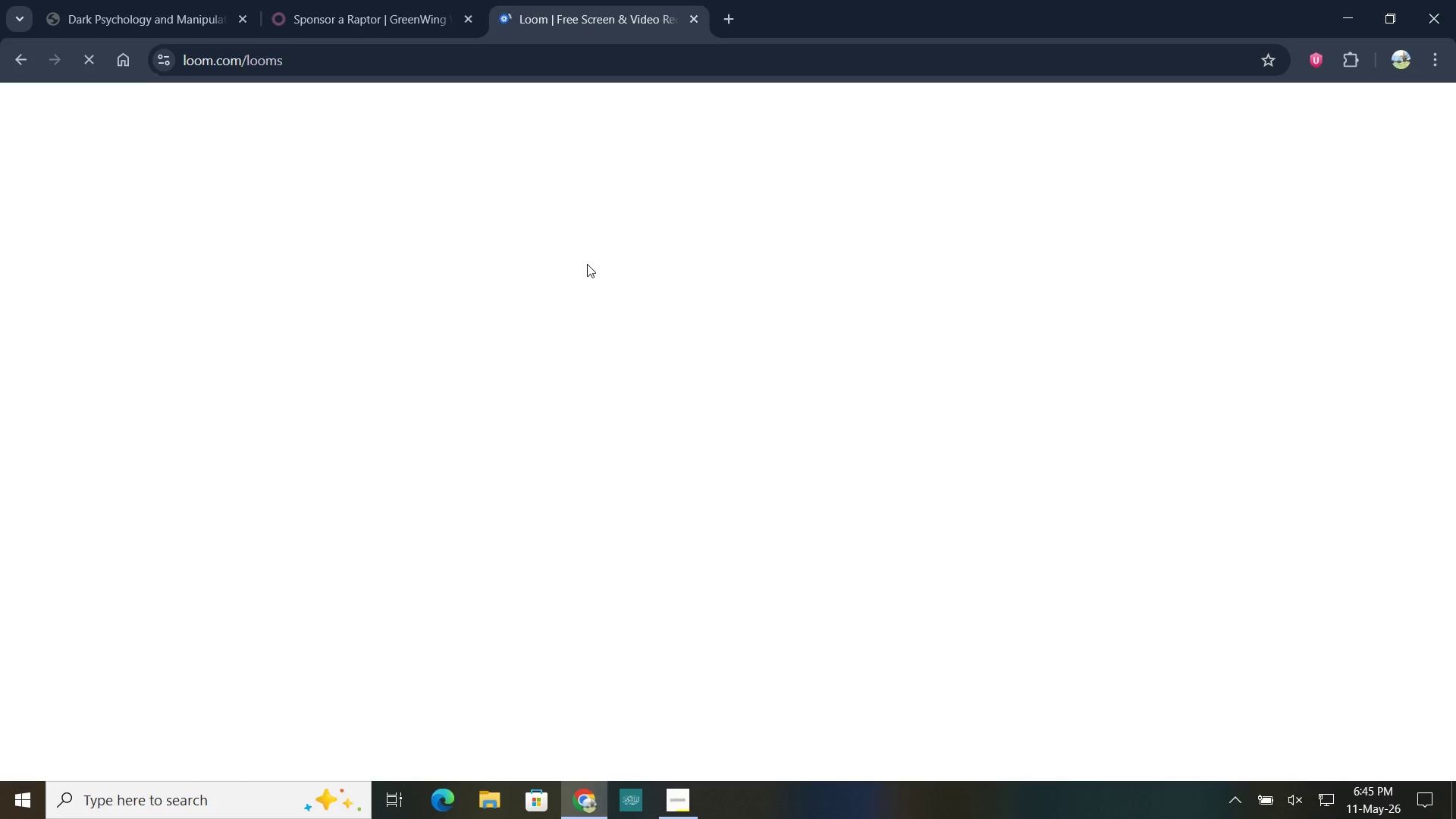 
wait(6.78)
 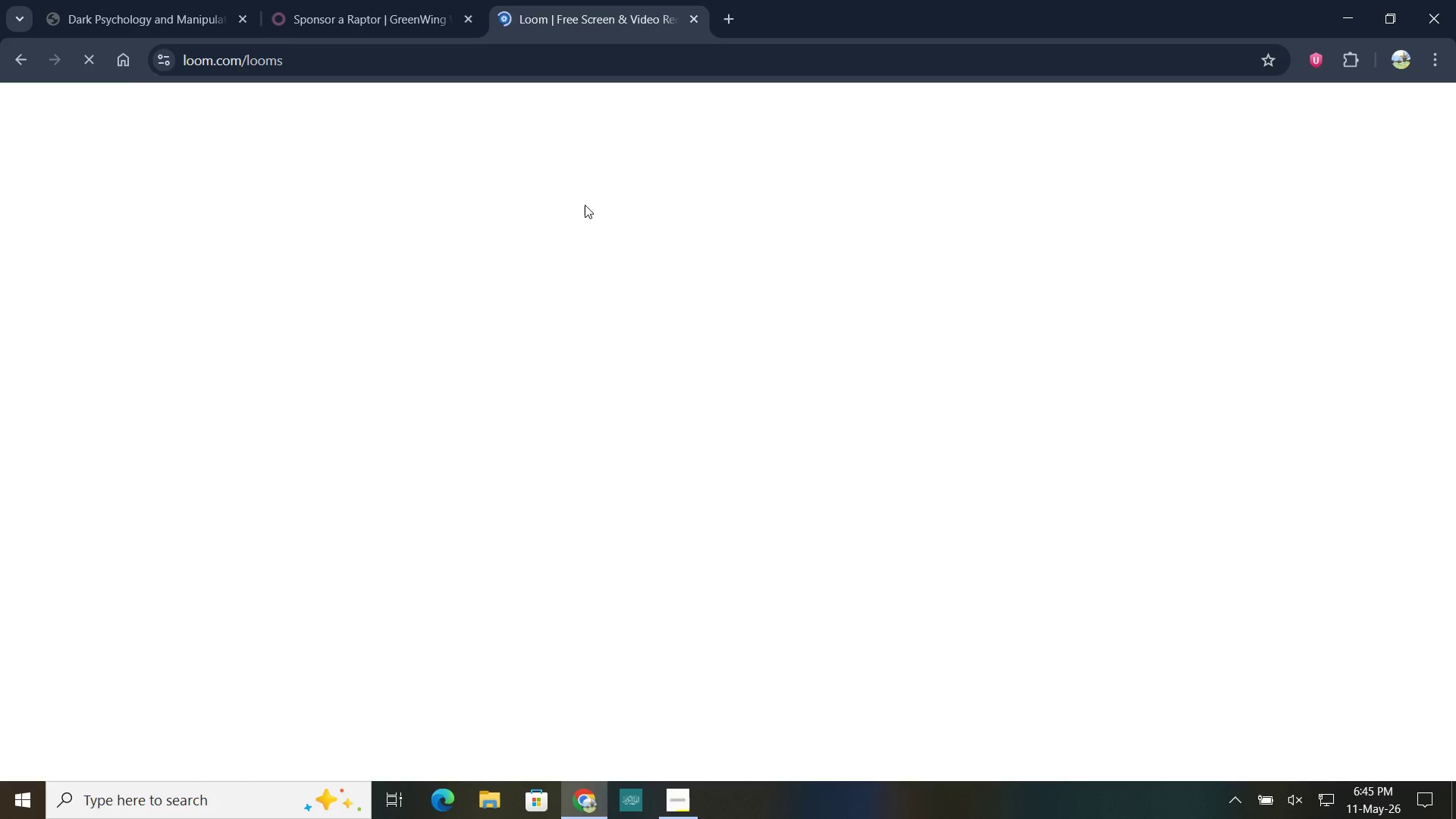 
left_click([393, 29])
 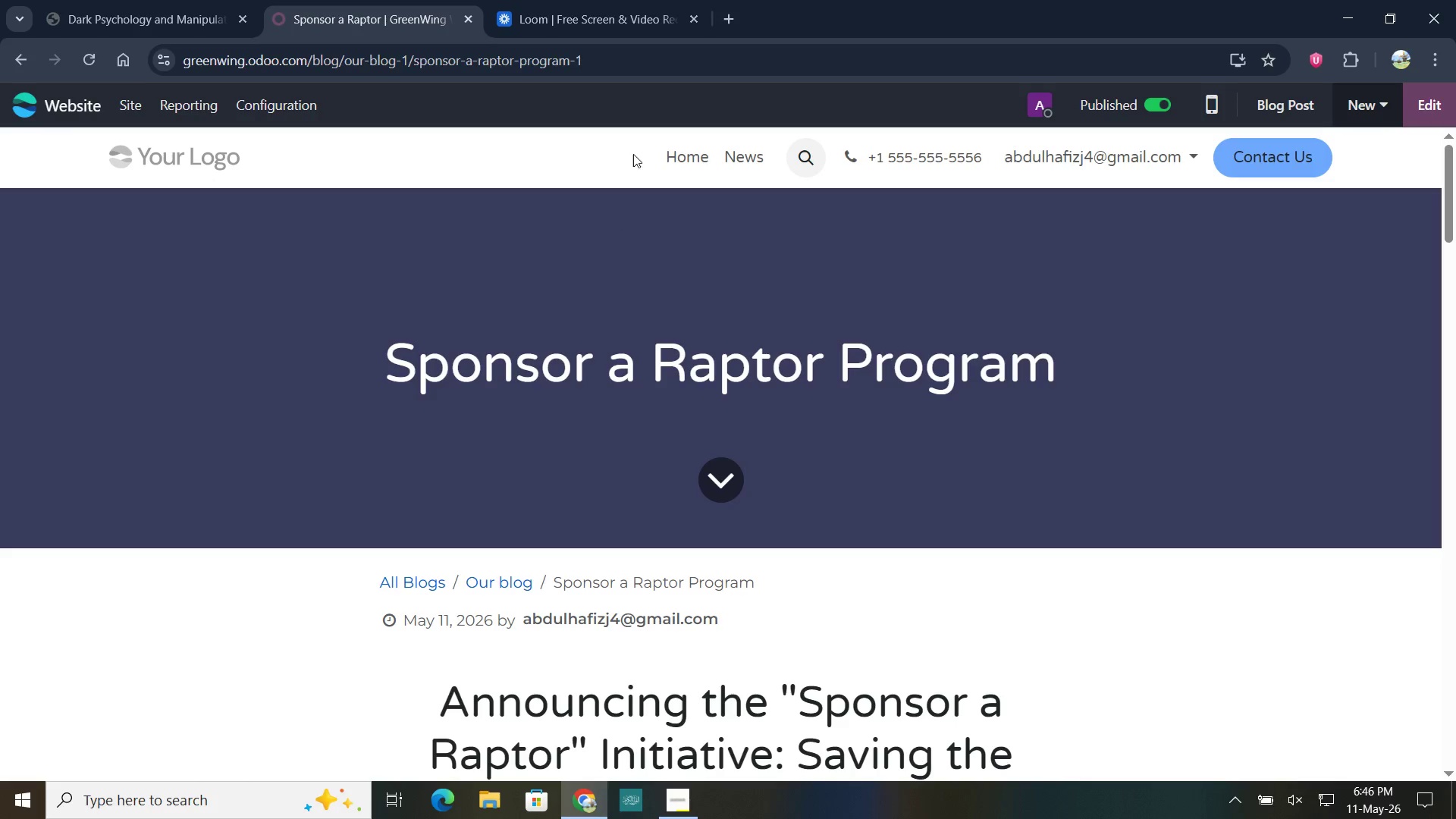 
left_click([556, 0])
 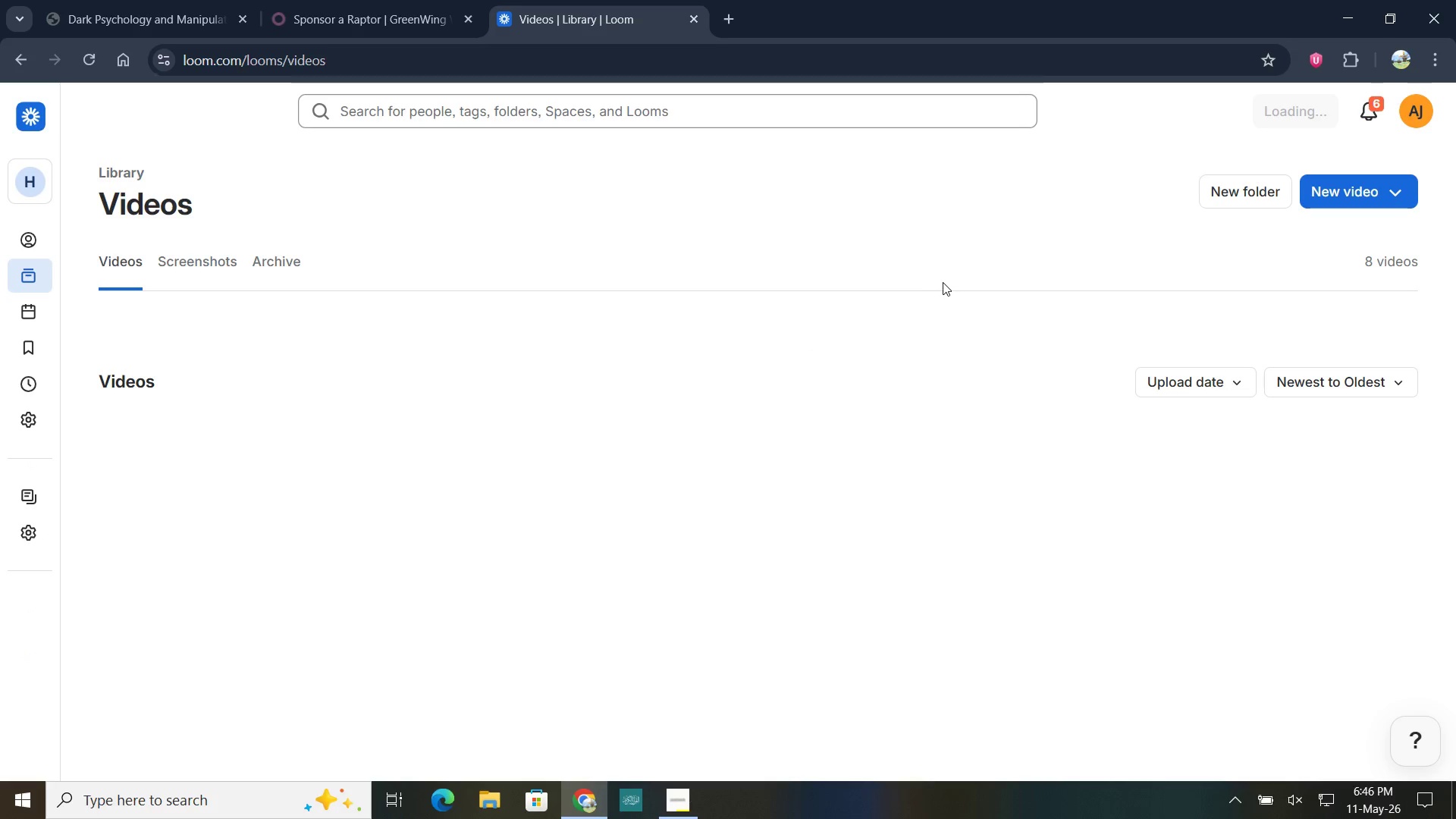 
left_click([1376, 188])
 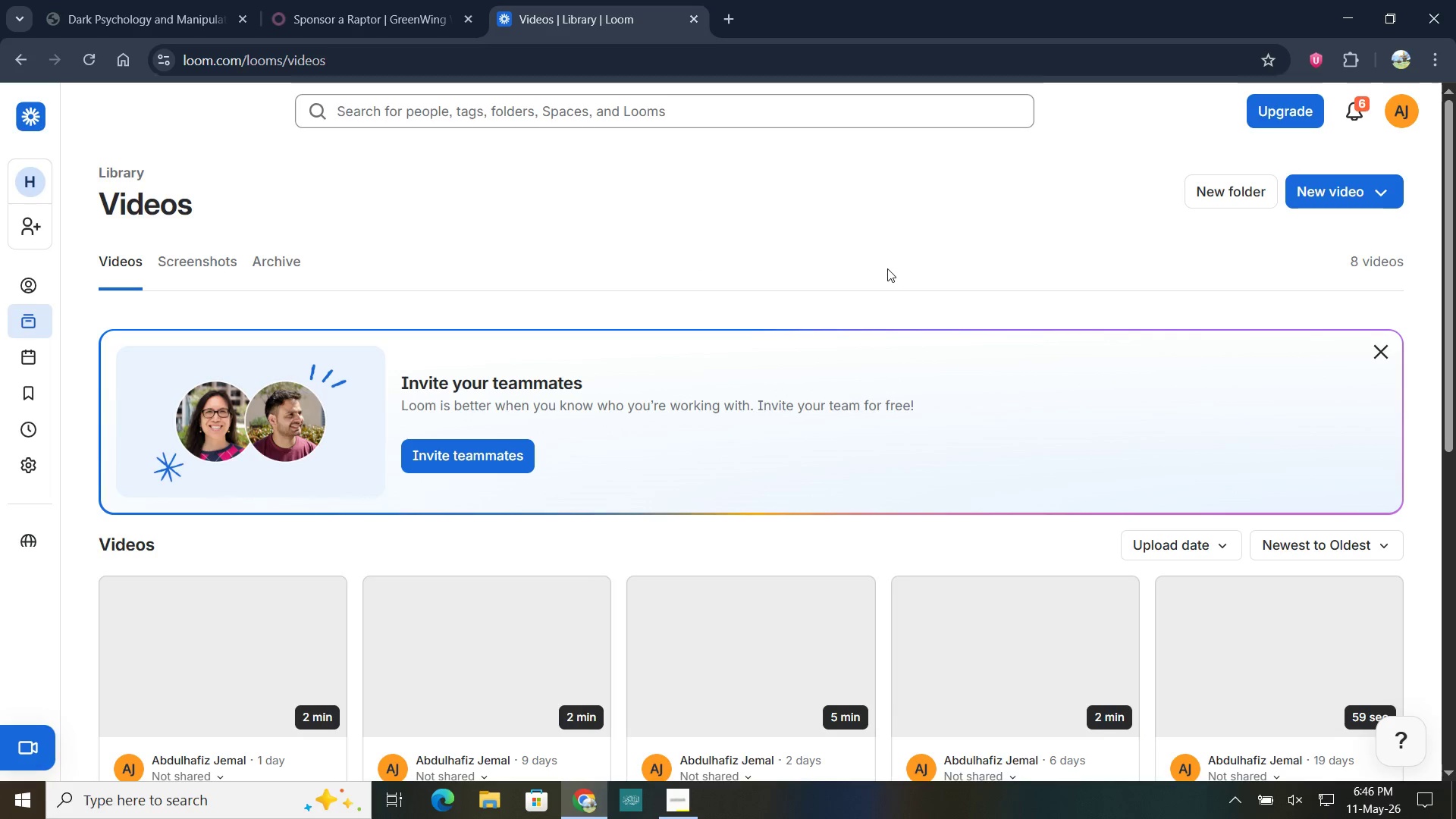 
wait(11.98)
 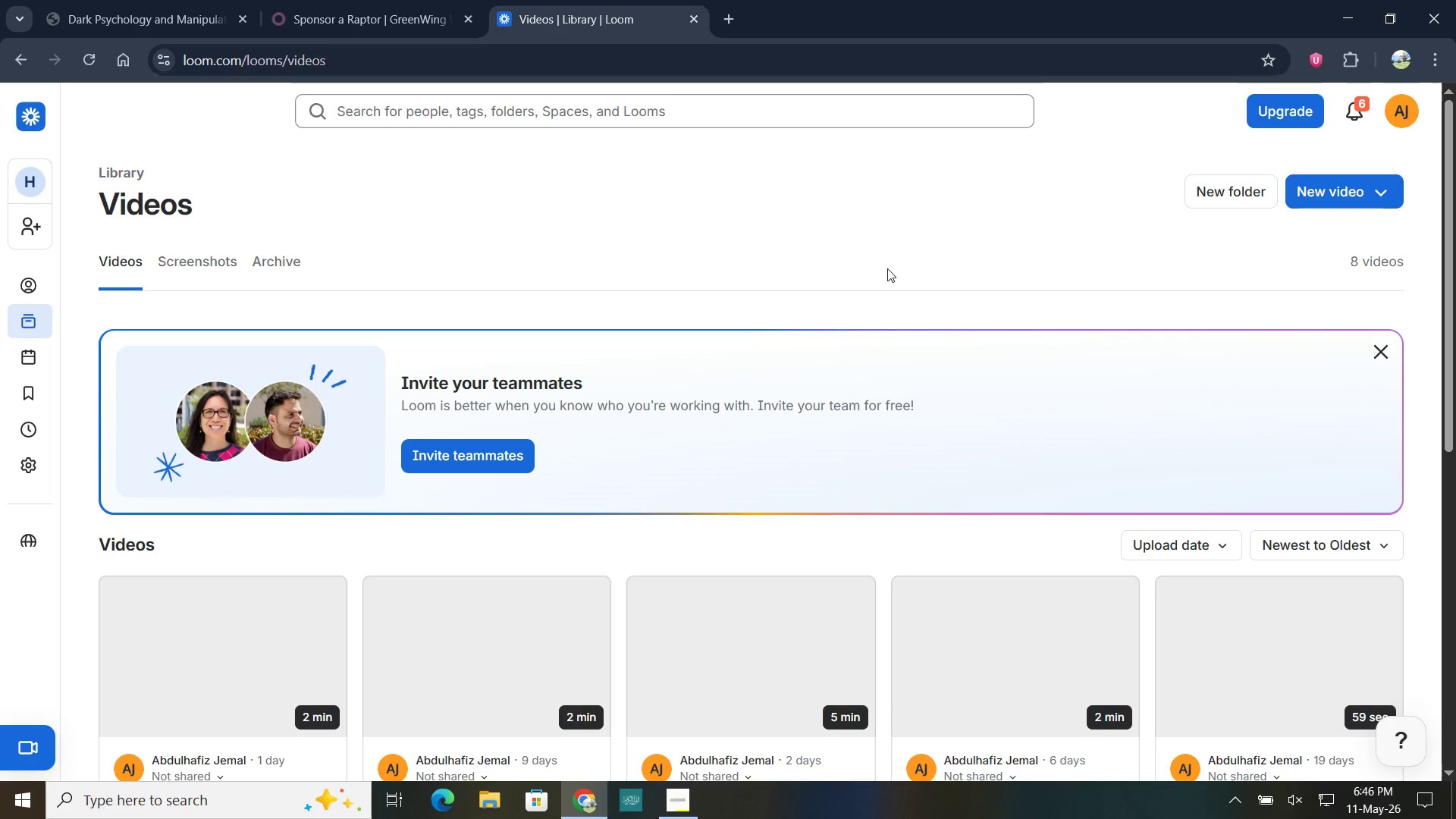 
scroll: coordinate [701, 261], scroll_direction: down, amount: 5.0
 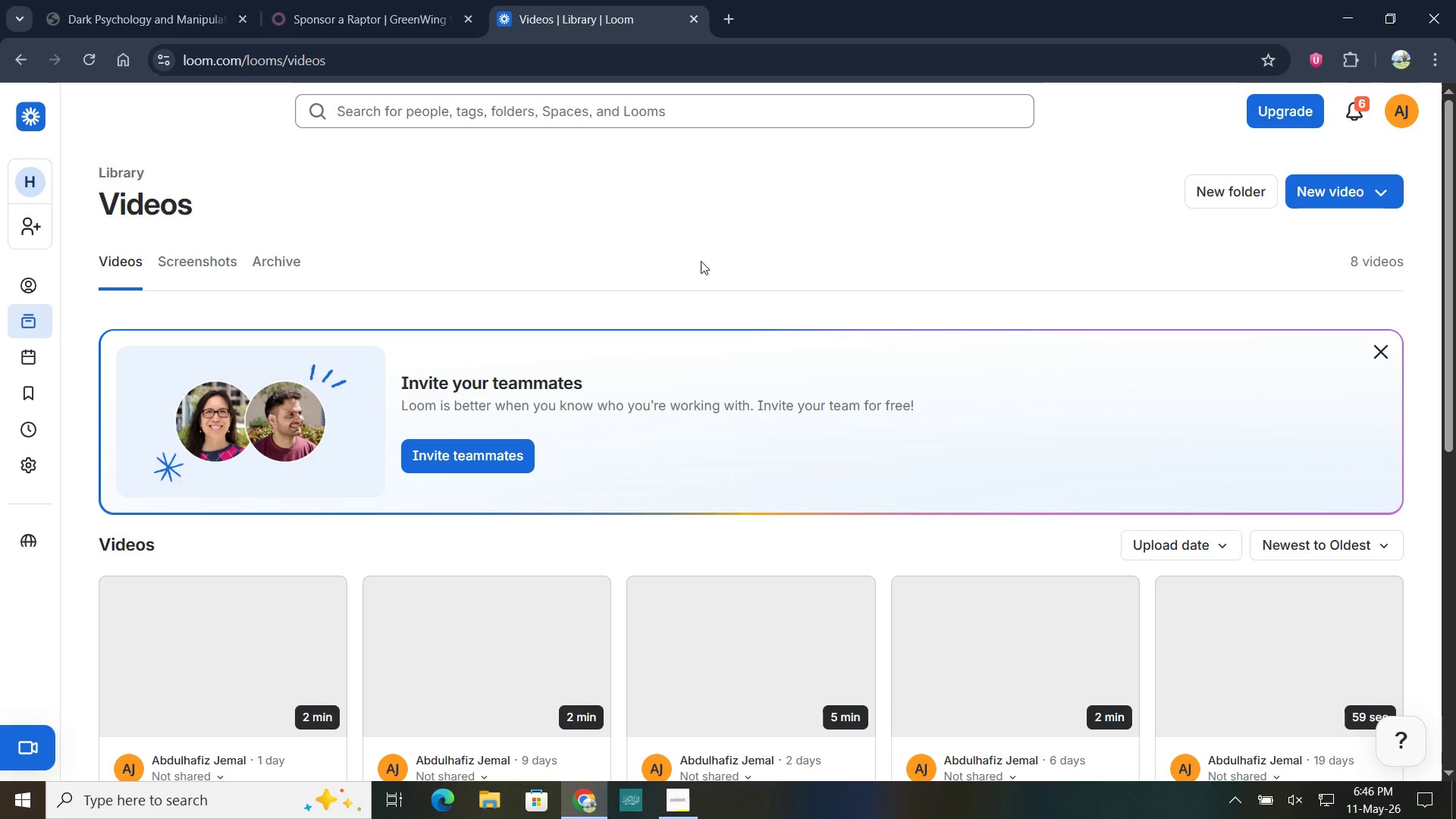 
scroll: coordinate [701, 261], scroll_direction: up, amount: 2.0
 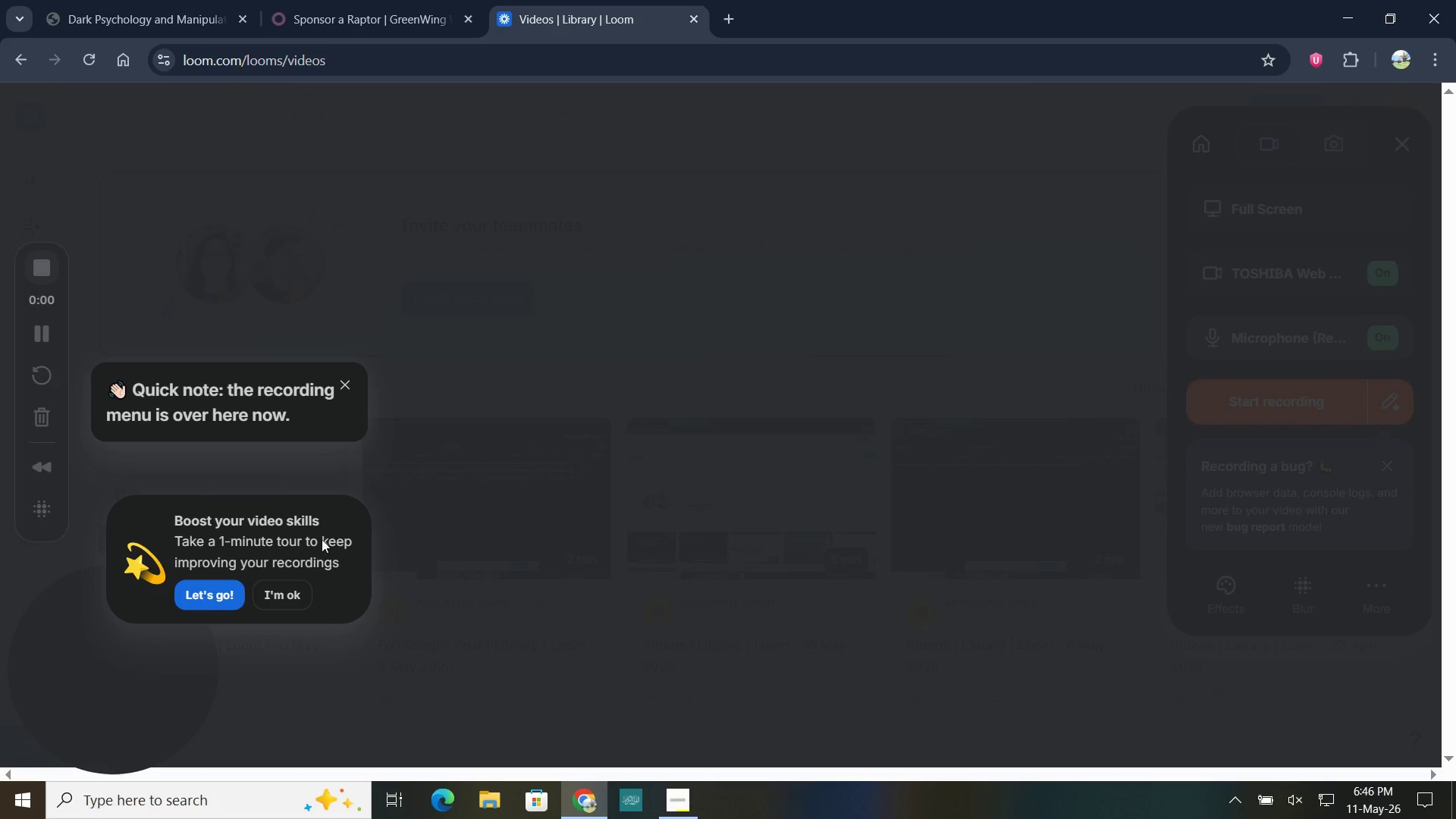 
left_click([284, 600])
 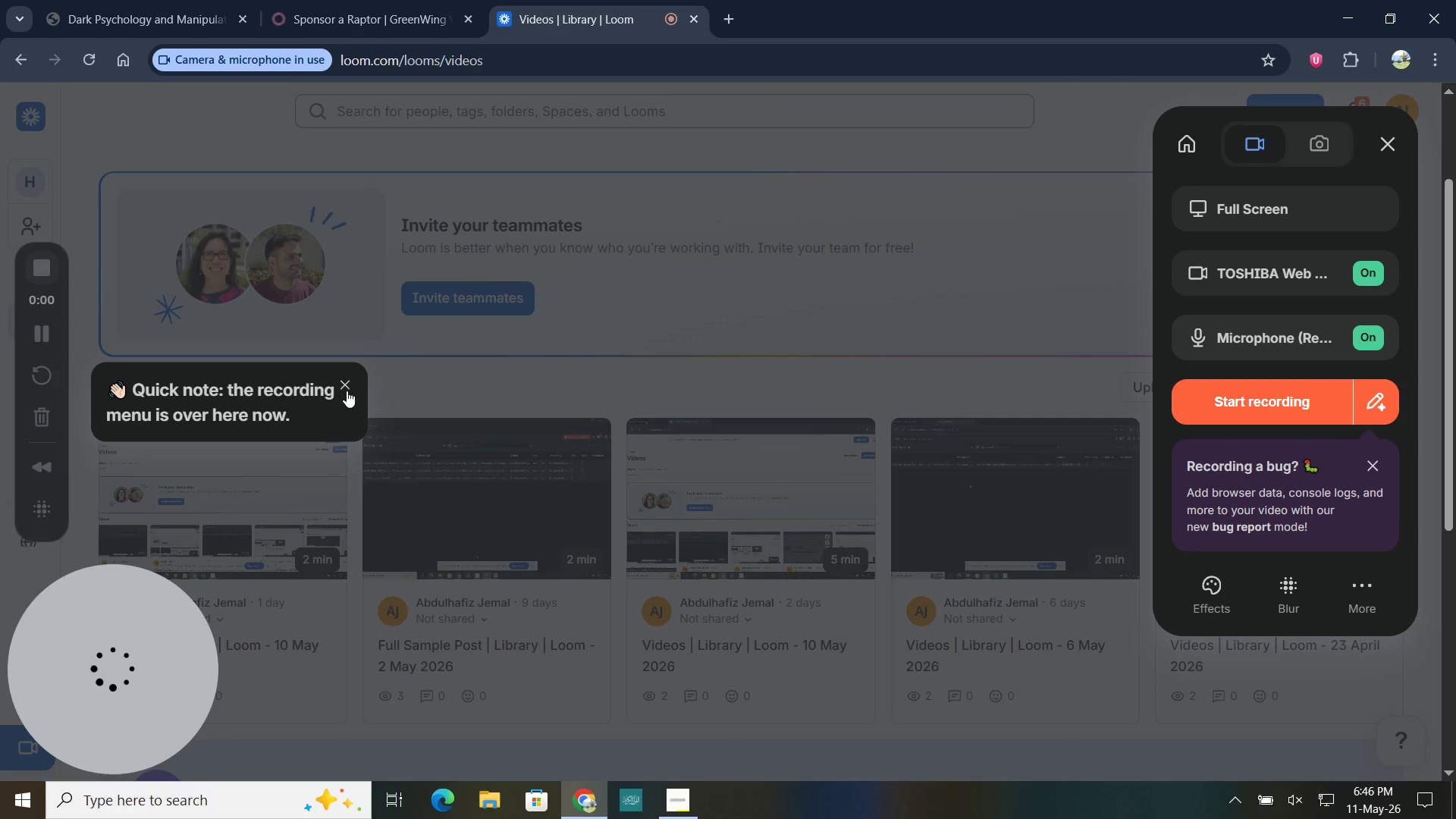 
left_click([347, 385])
 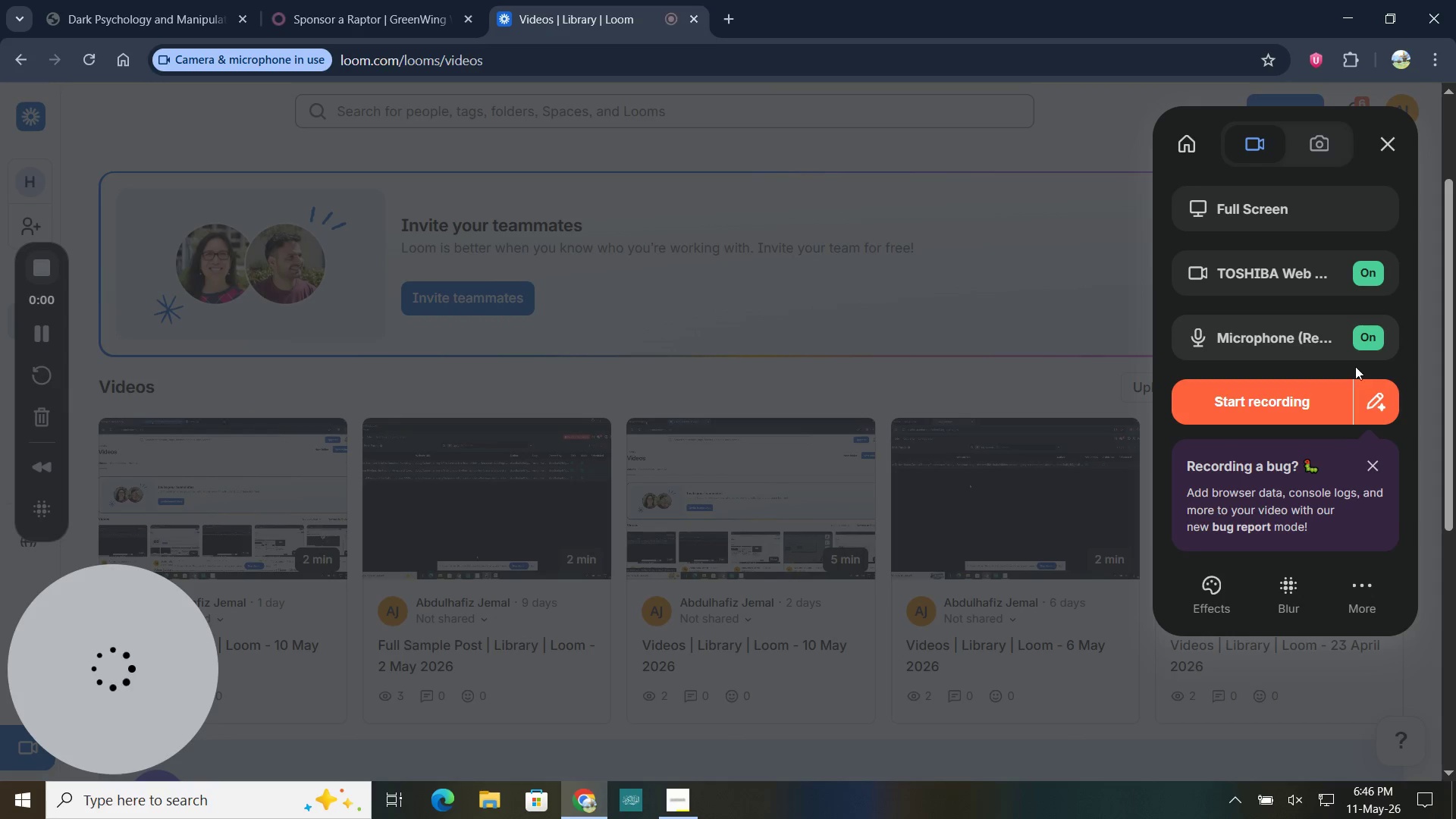 
left_click([1332, 350])
 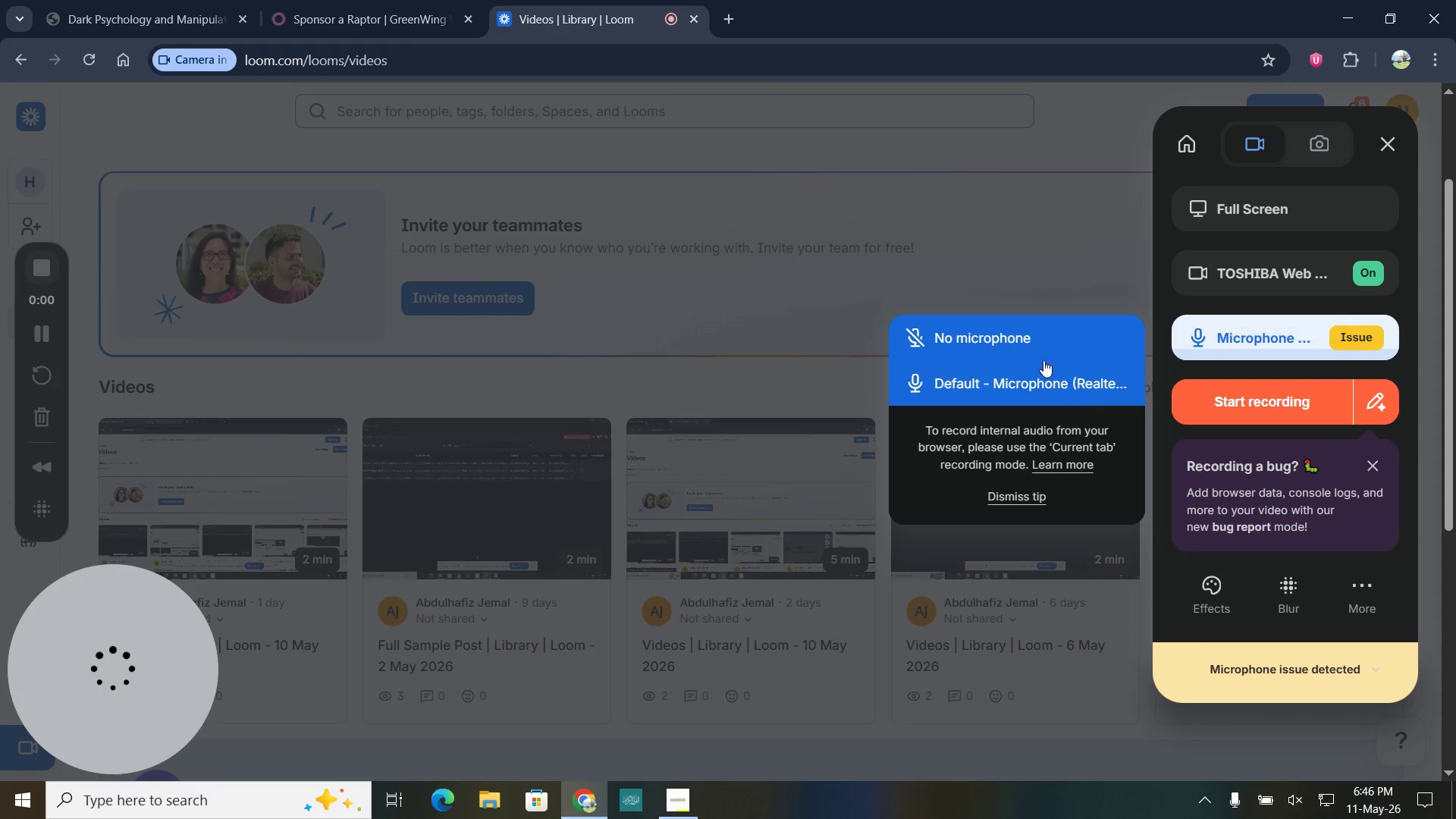 
left_click([1024, 343])
 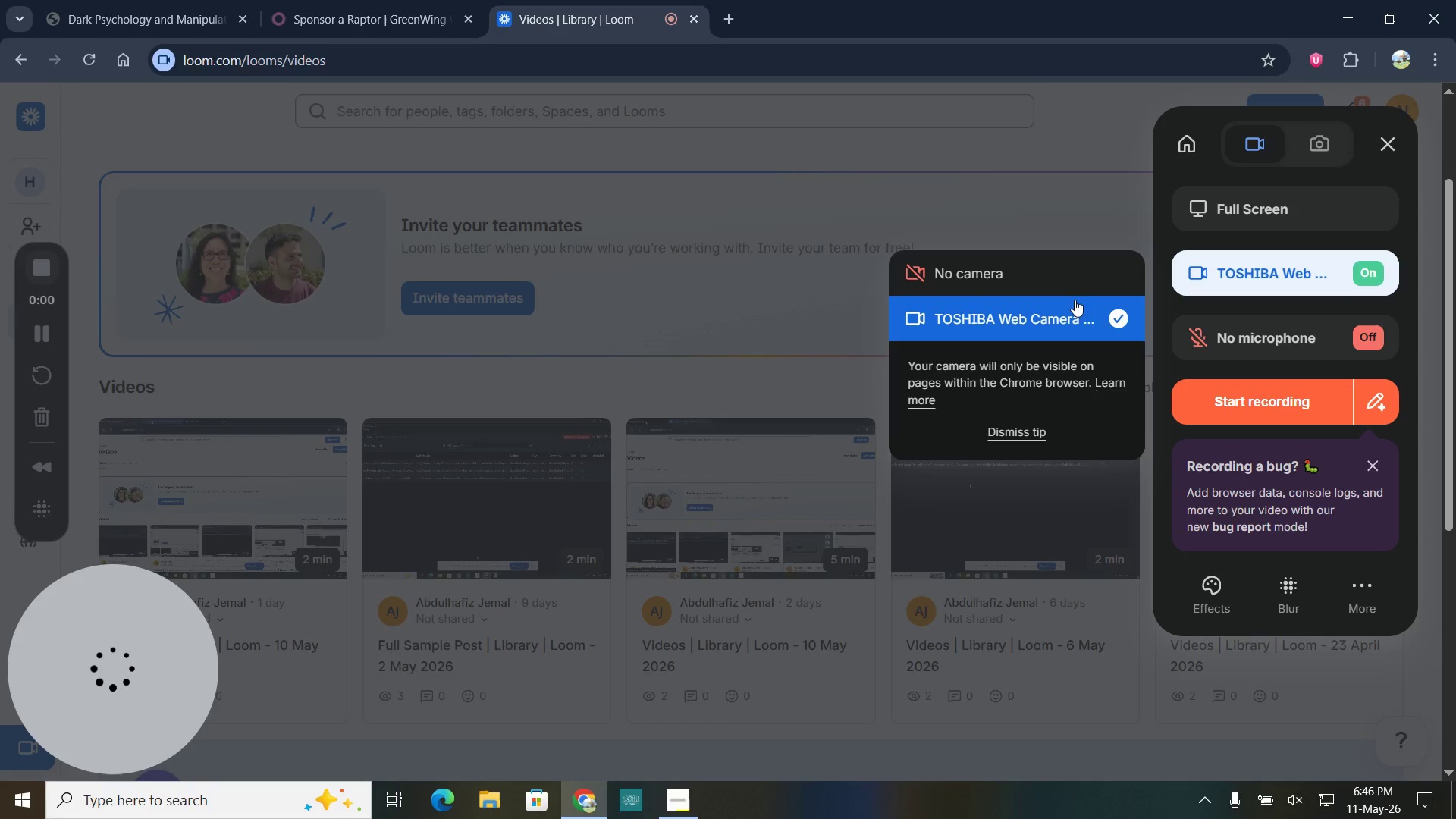 
left_click([1062, 290])
 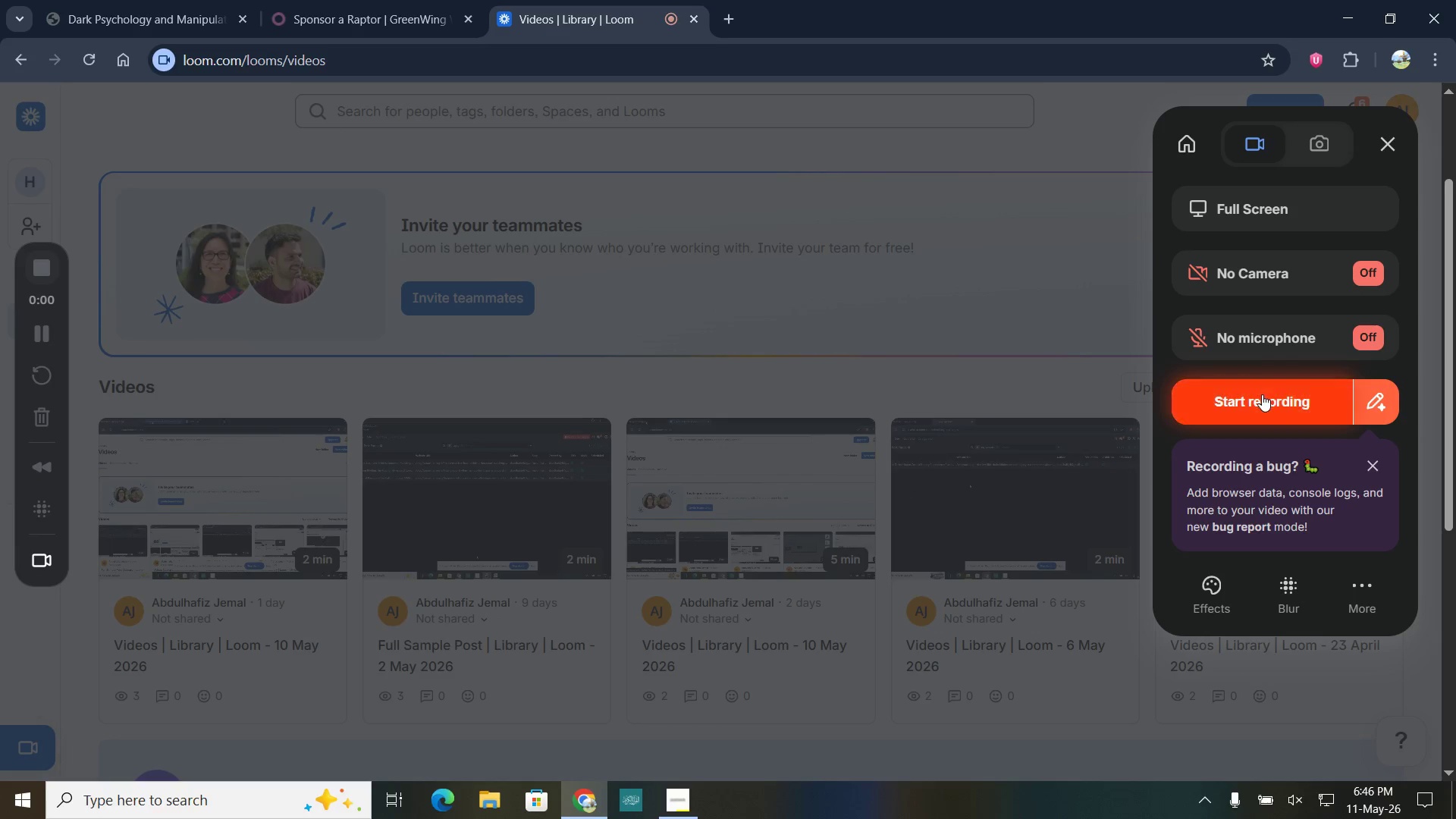 
left_click([1262, 397])
 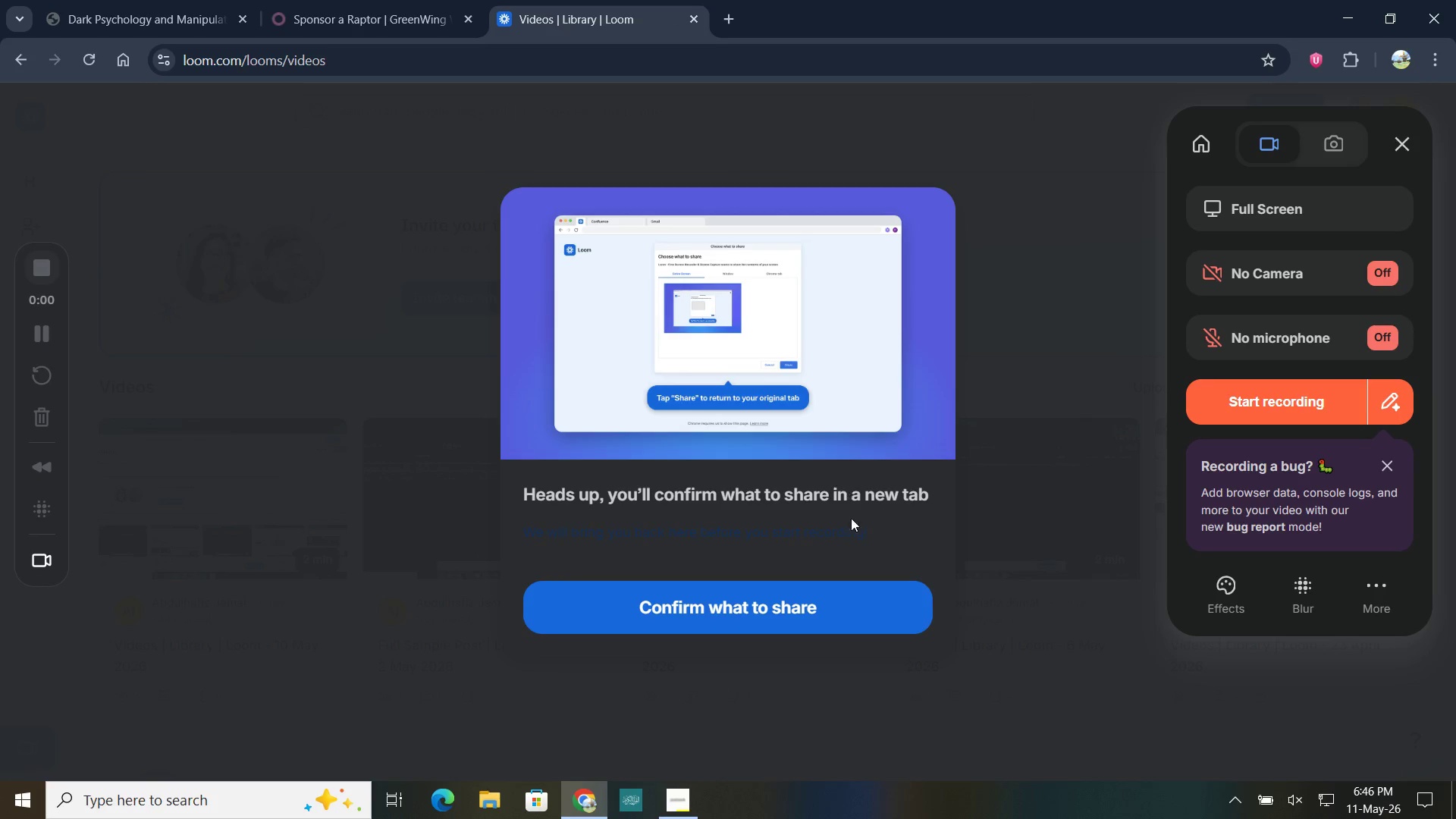 
left_click([815, 604])
 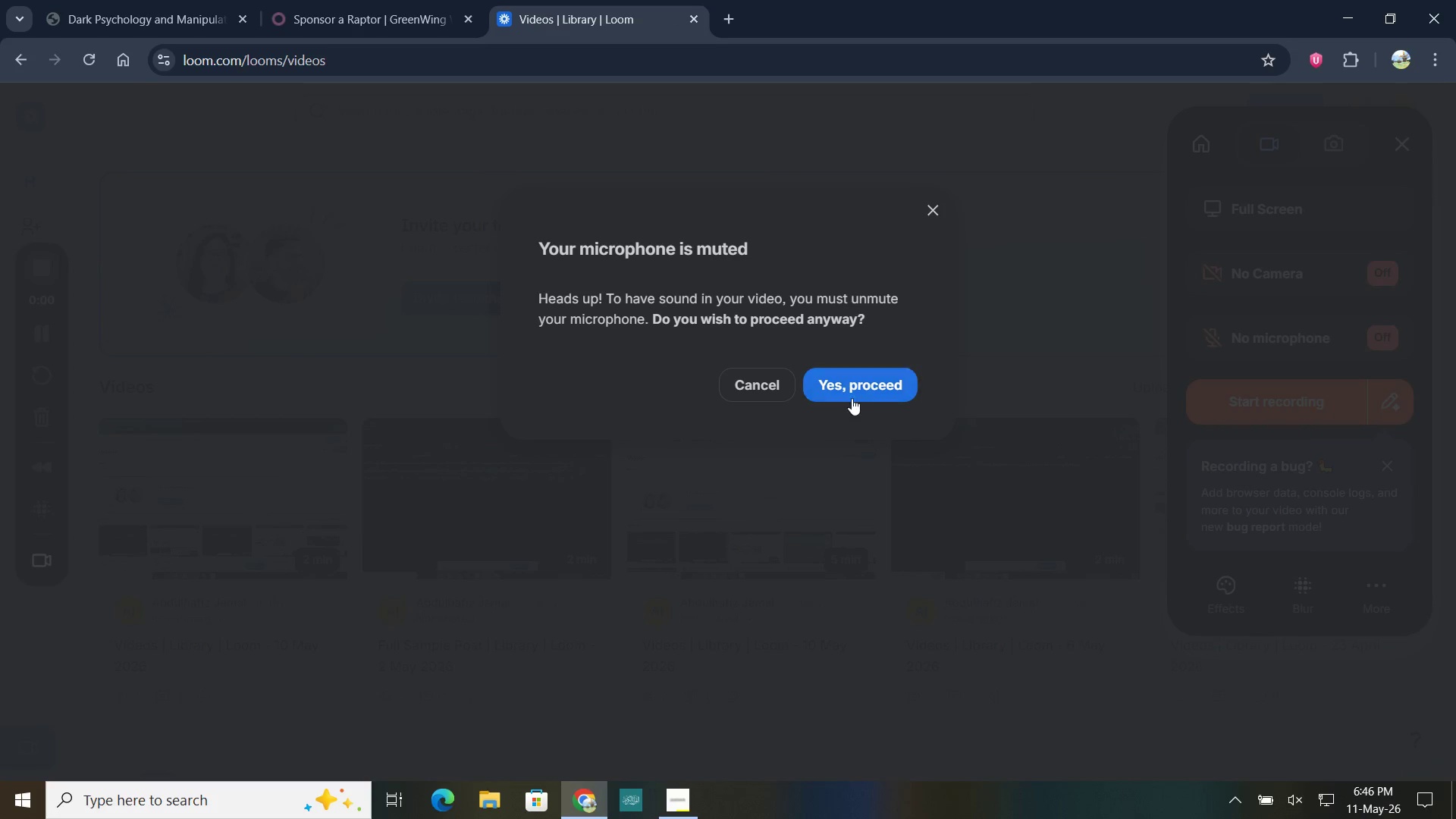 
left_click([858, 391])
 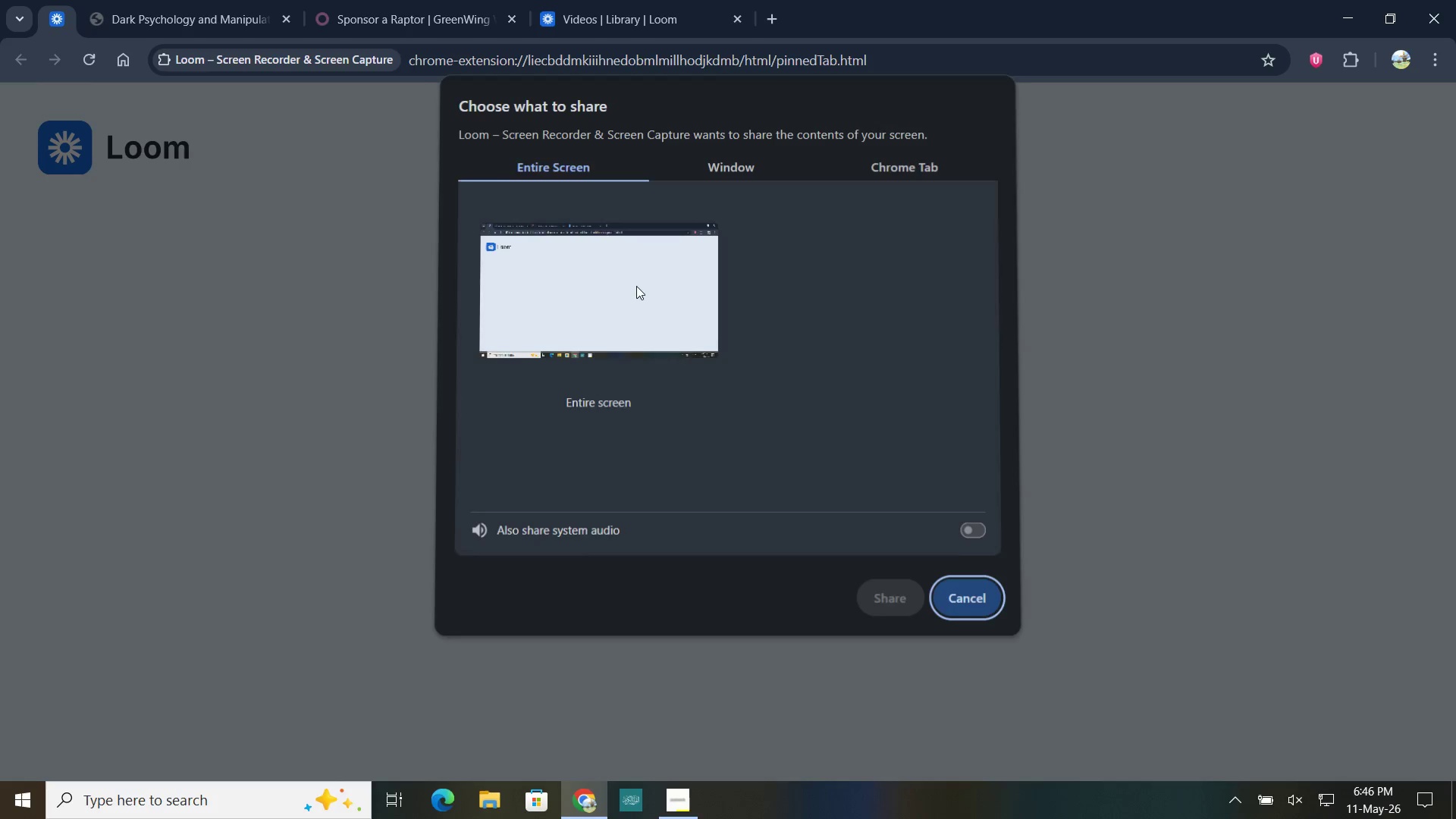 
left_click([656, 340])
 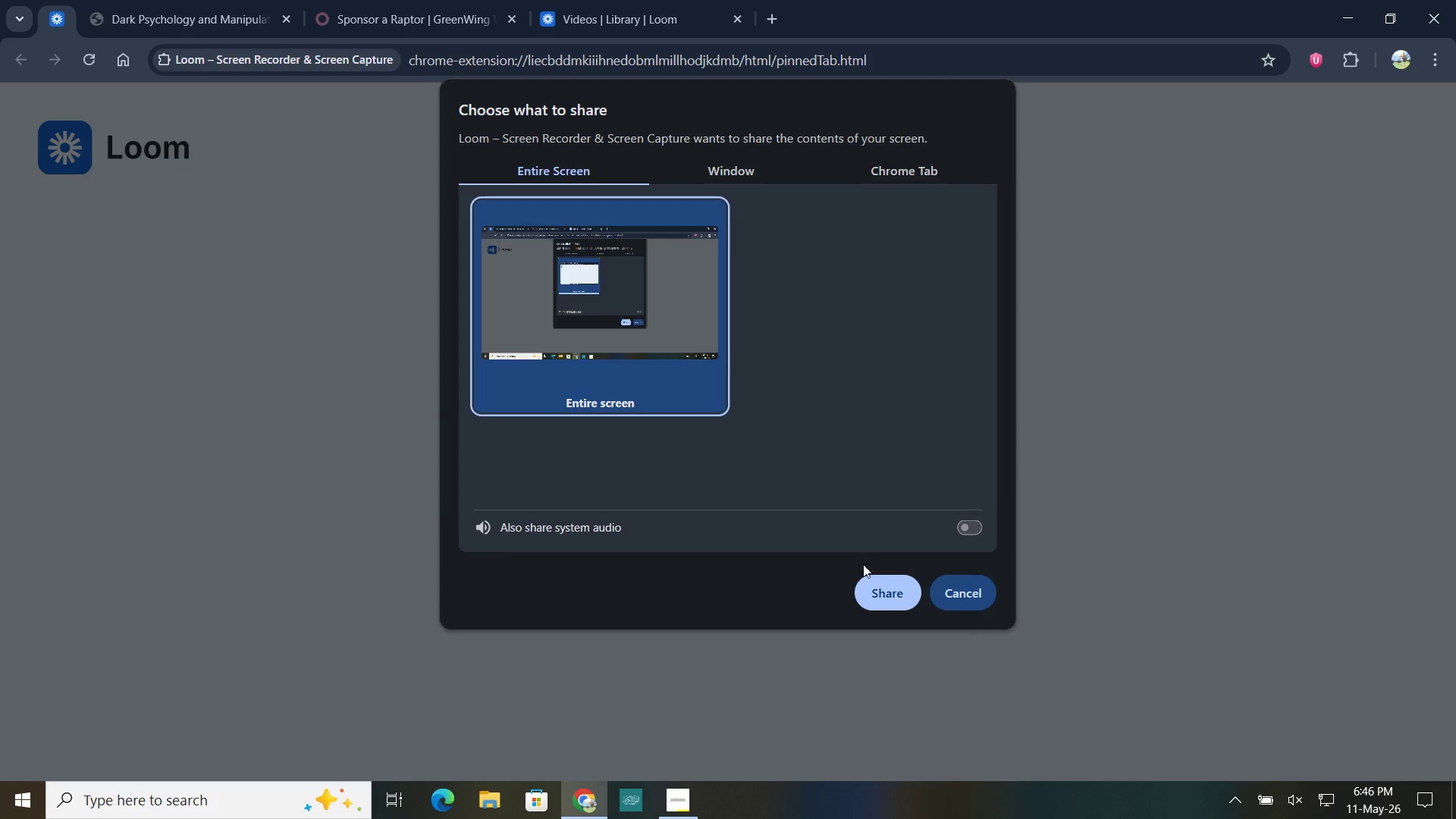 
left_click([871, 588])
 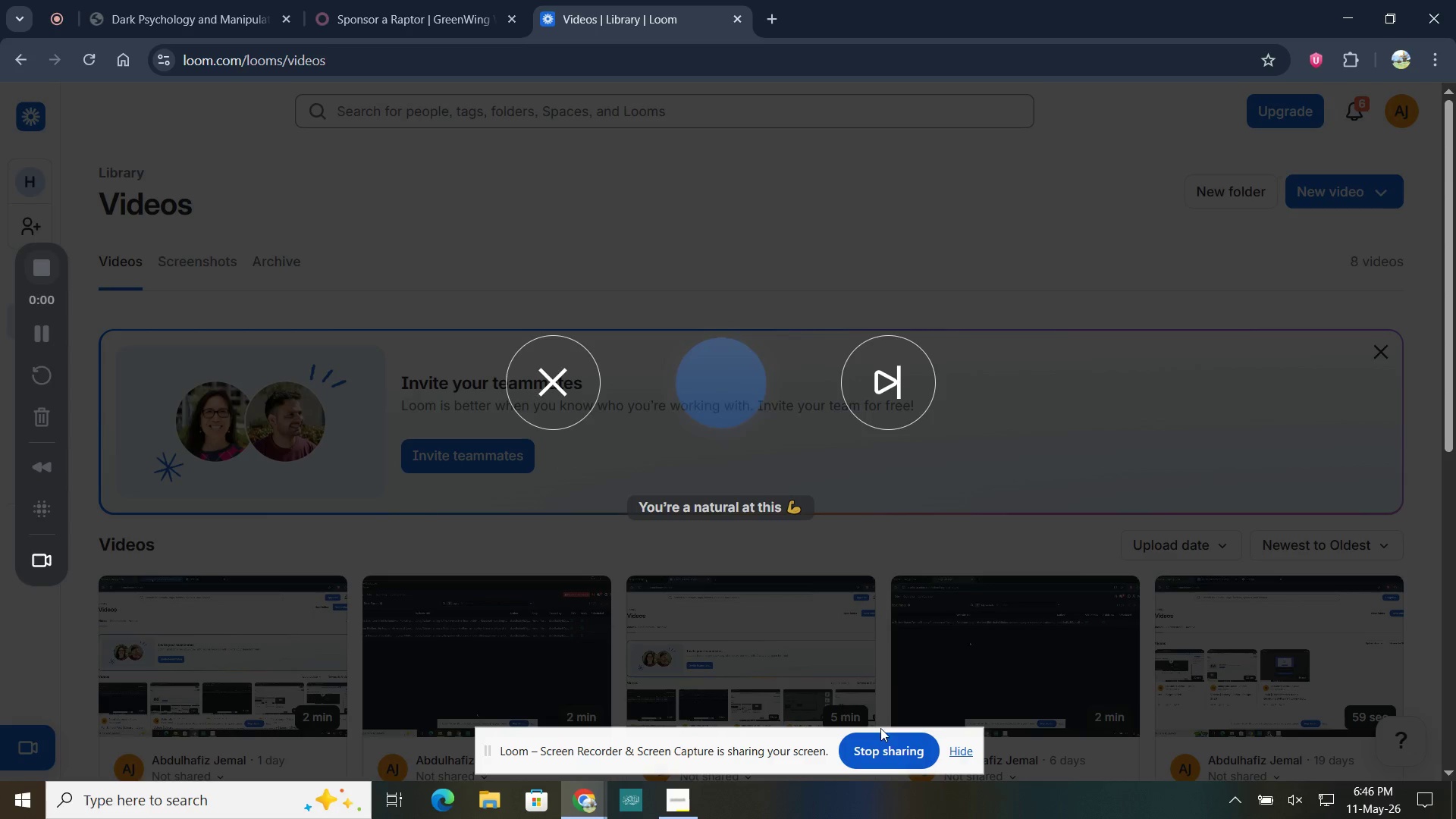 
left_click([968, 750])
 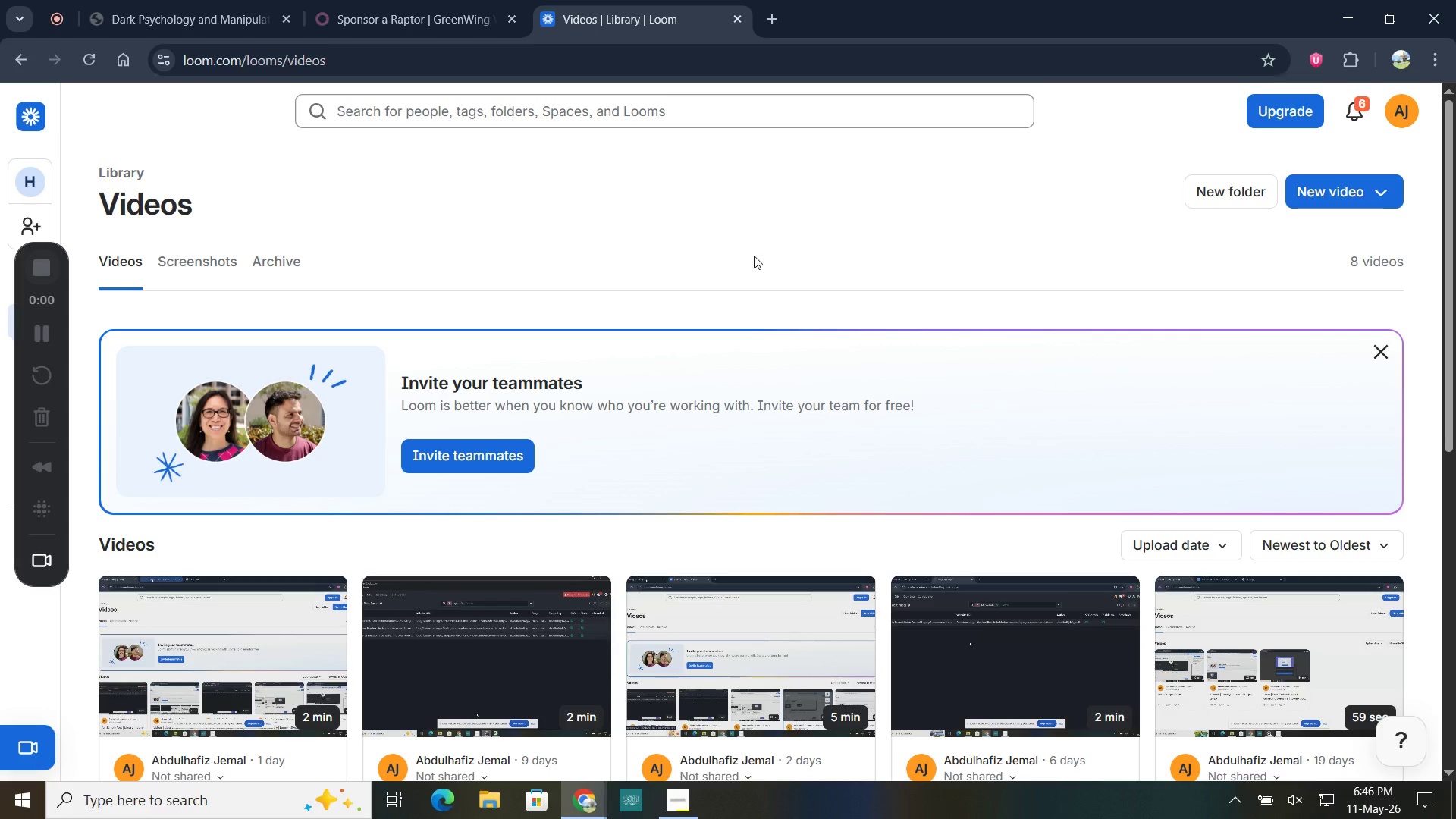 
left_click([335, 20])
 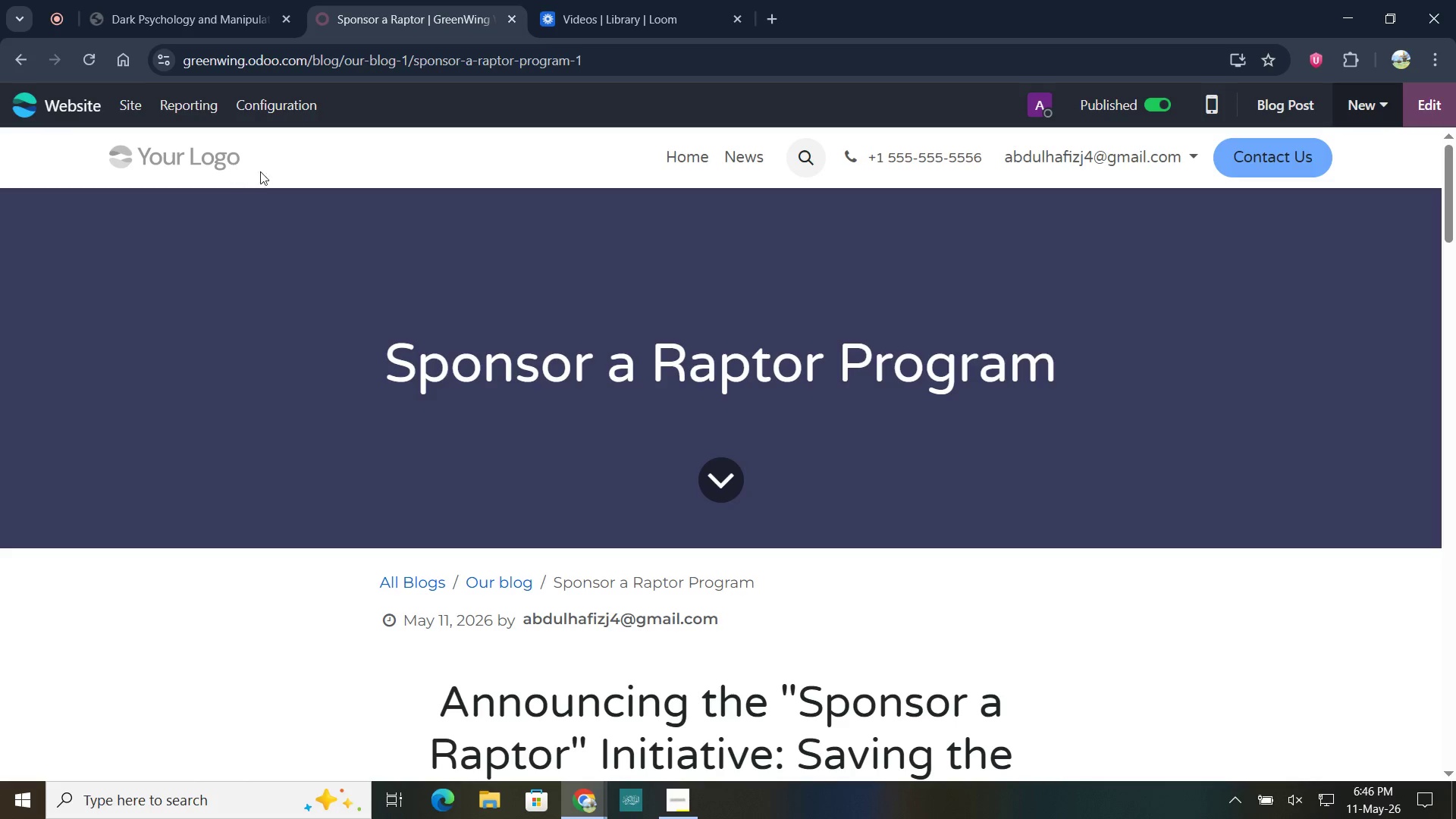 
scroll: coordinate [977, 433], scroll_direction: down, amount: 21.0
 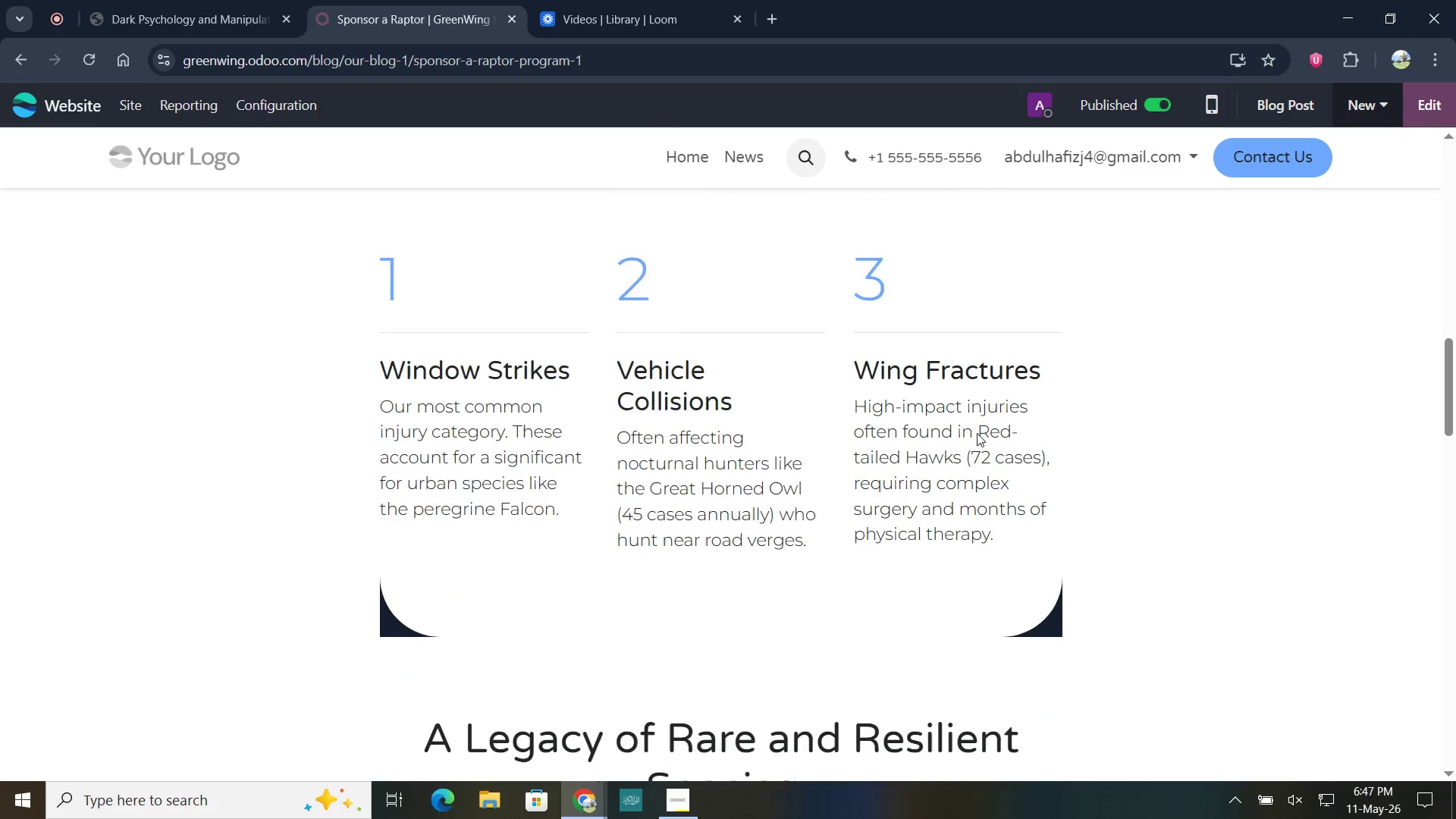 
scroll: coordinate [971, 427], scroll_direction: down, amount: 18.0
 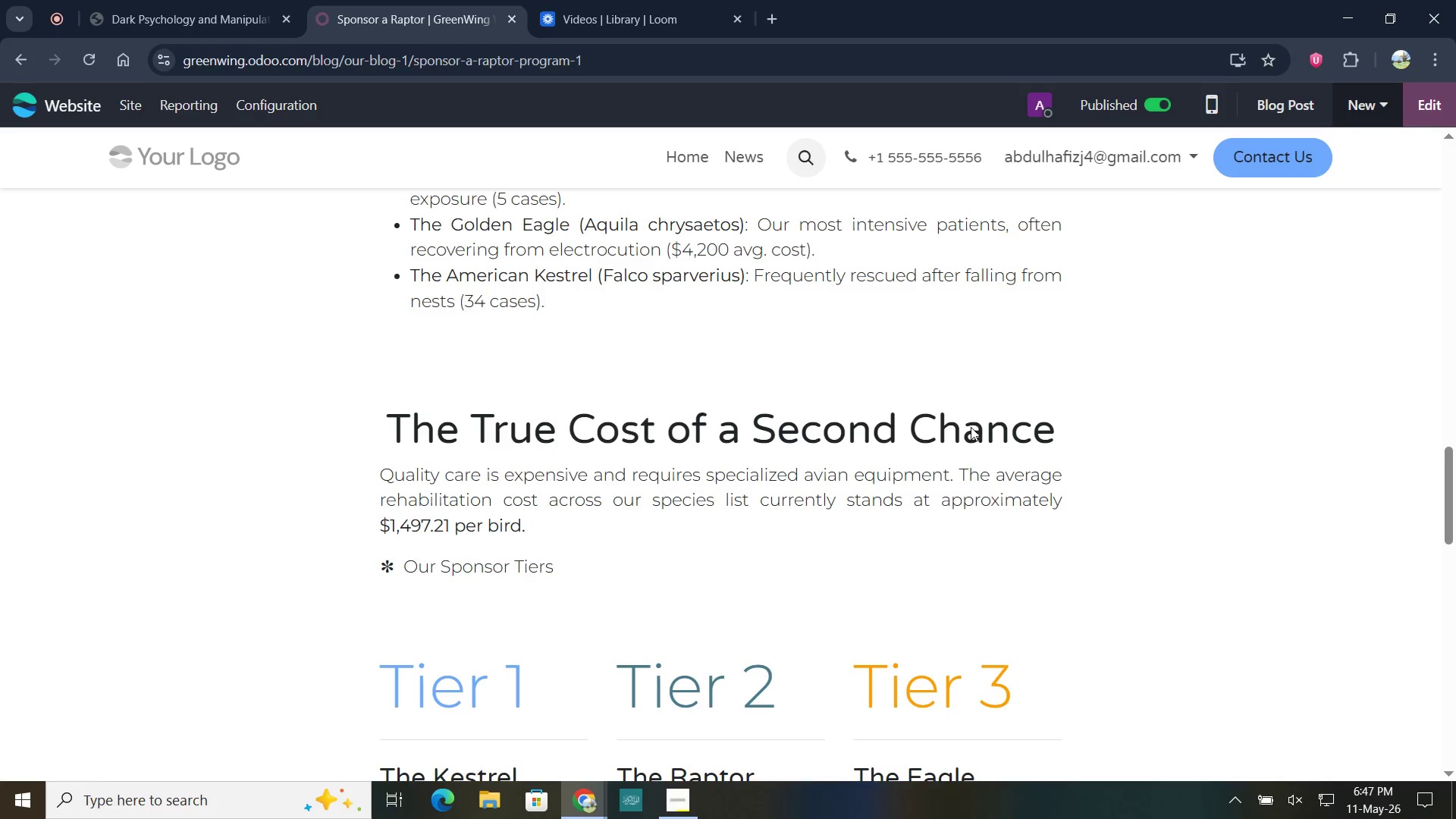 
scroll: coordinate [971, 427], scroll_direction: down, amount: 24.0
 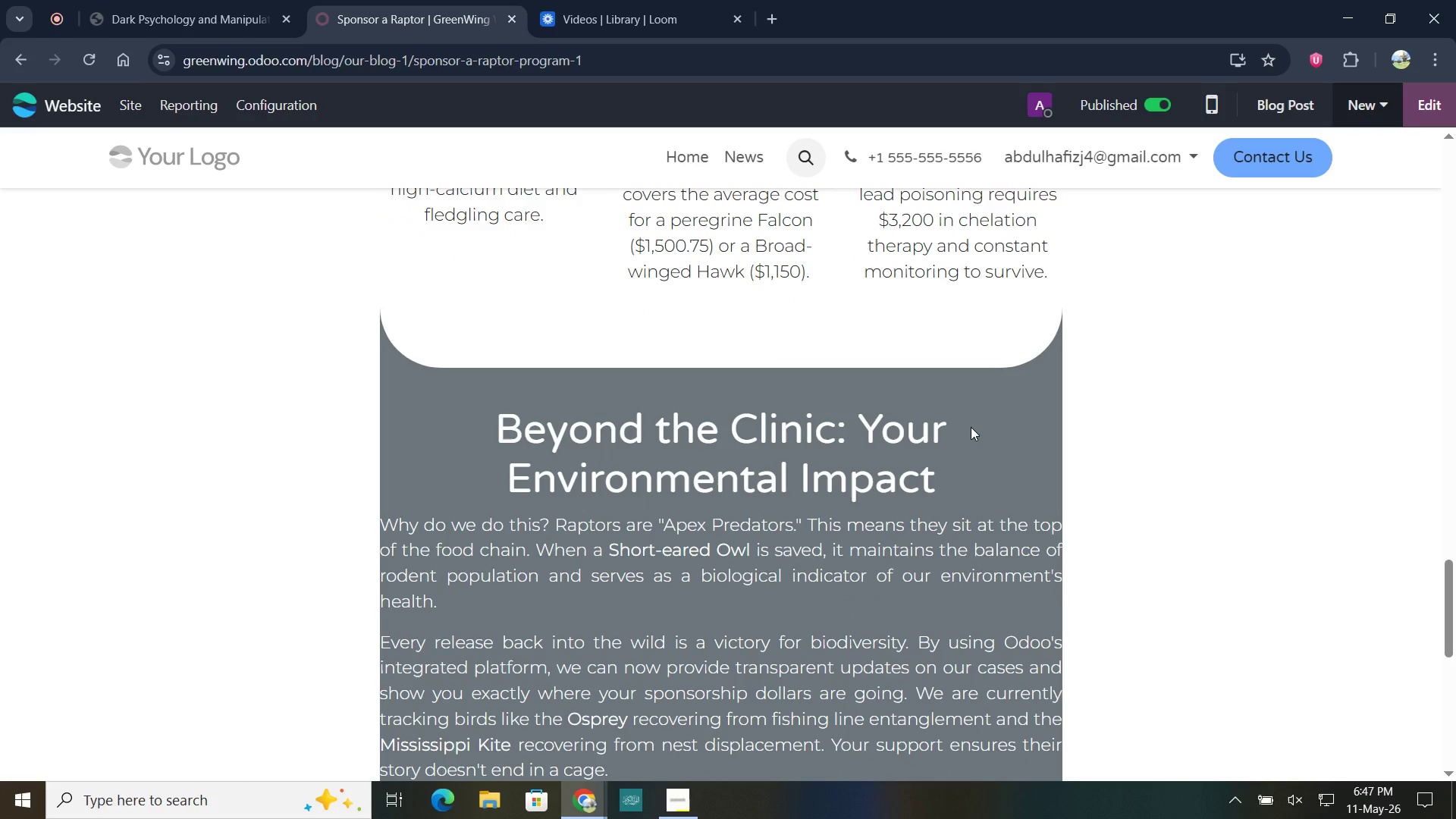 
scroll: coordinate [842, 457], scroll_direction: down, amount: 21.0
 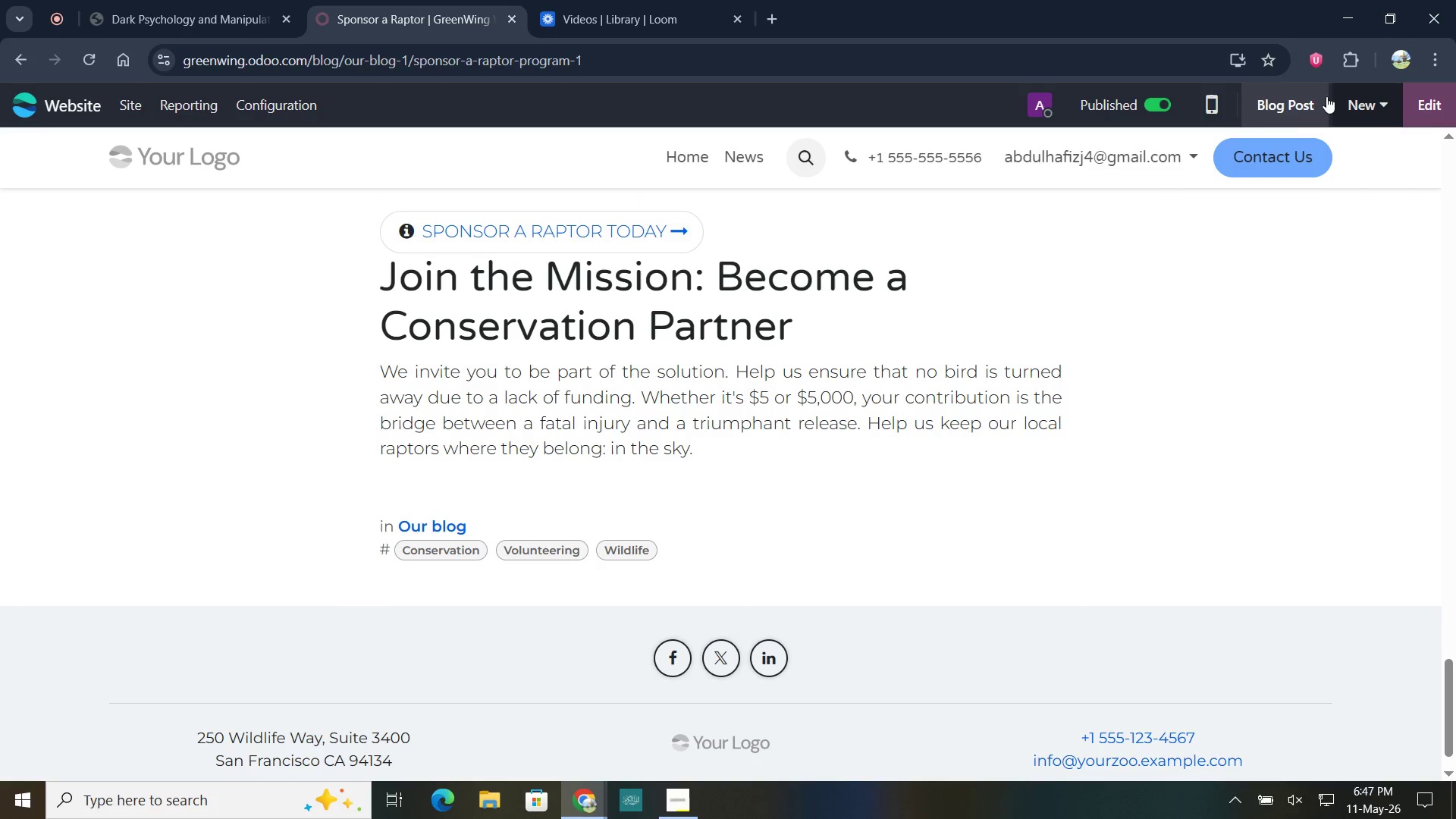 
left_click([1208, 101])
 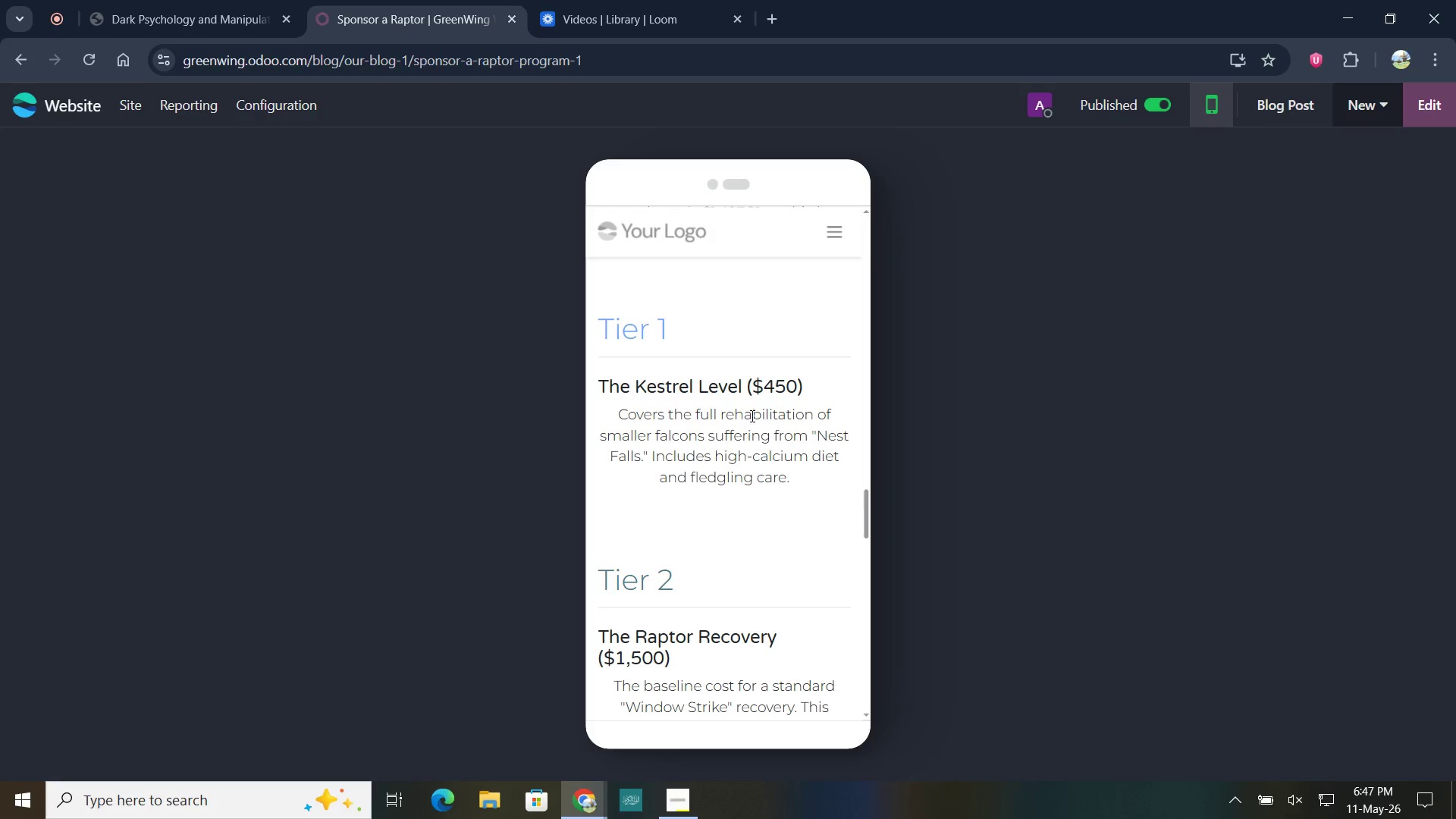 
scroll: coordinate [752, 411], scroll_direction: up, amount: 96.0
 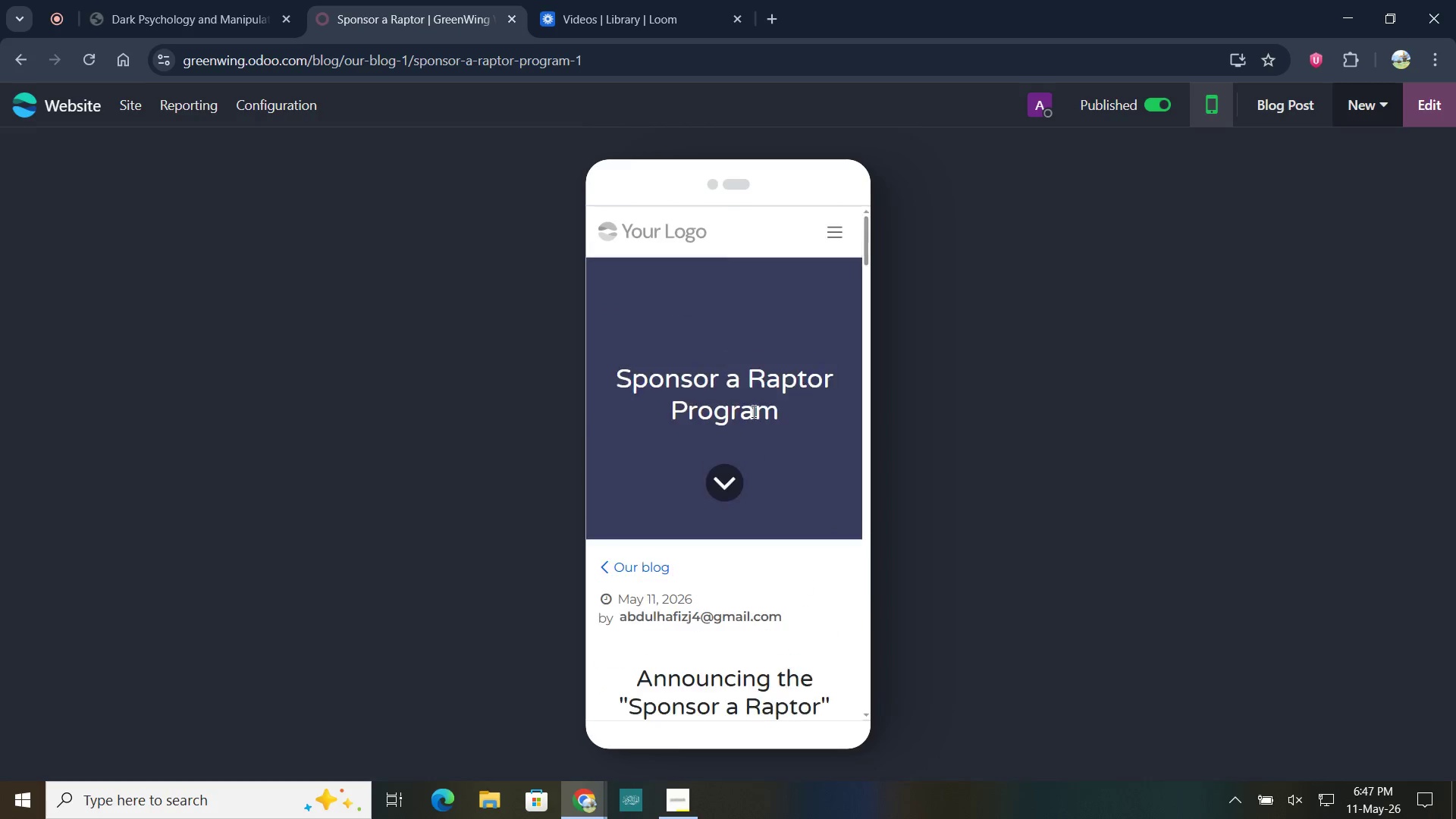 
scroll: coordinate [742, 447], scroll_direction: down, amount: 173.0
 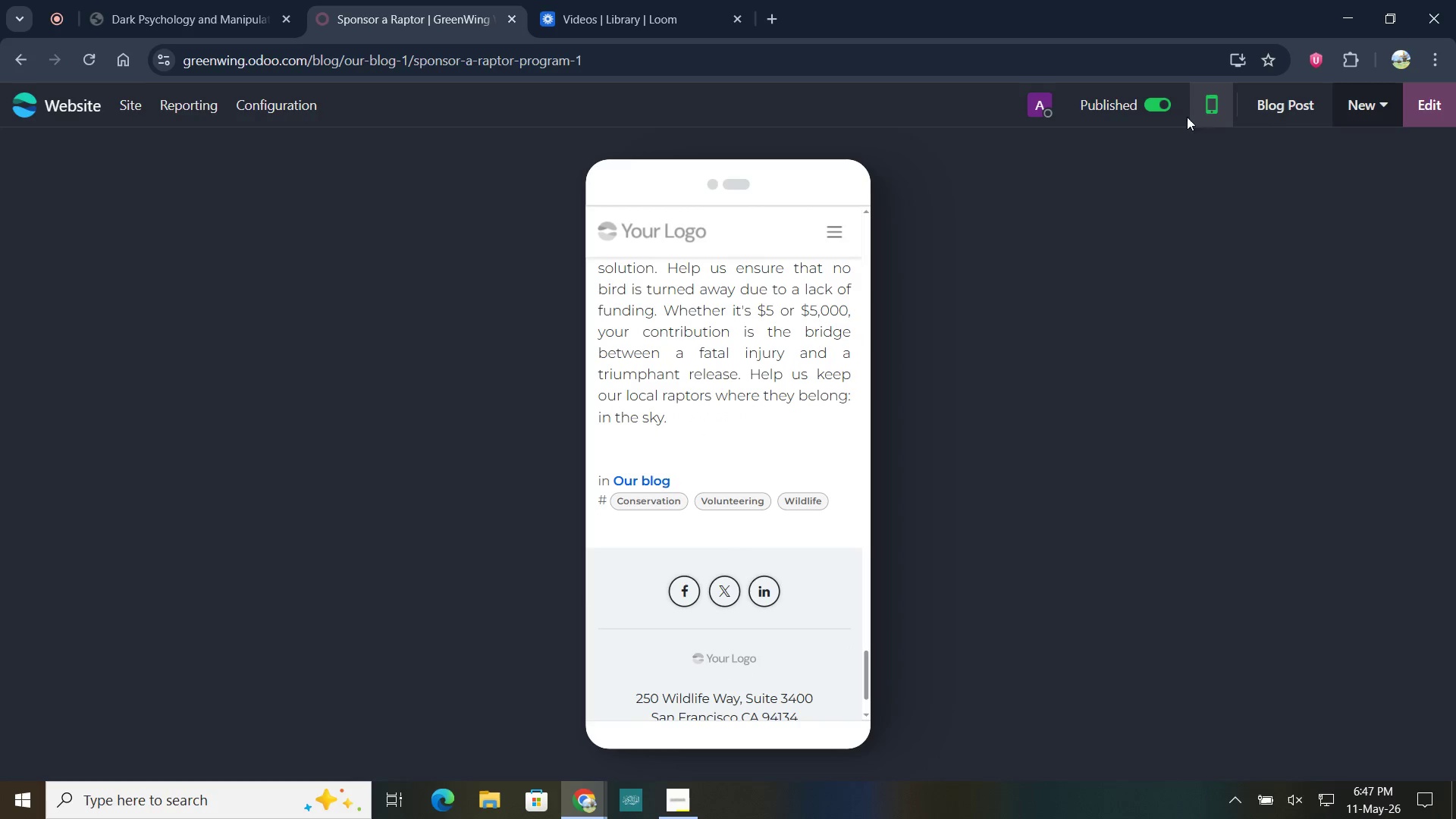 
left_click([1199, 104])
 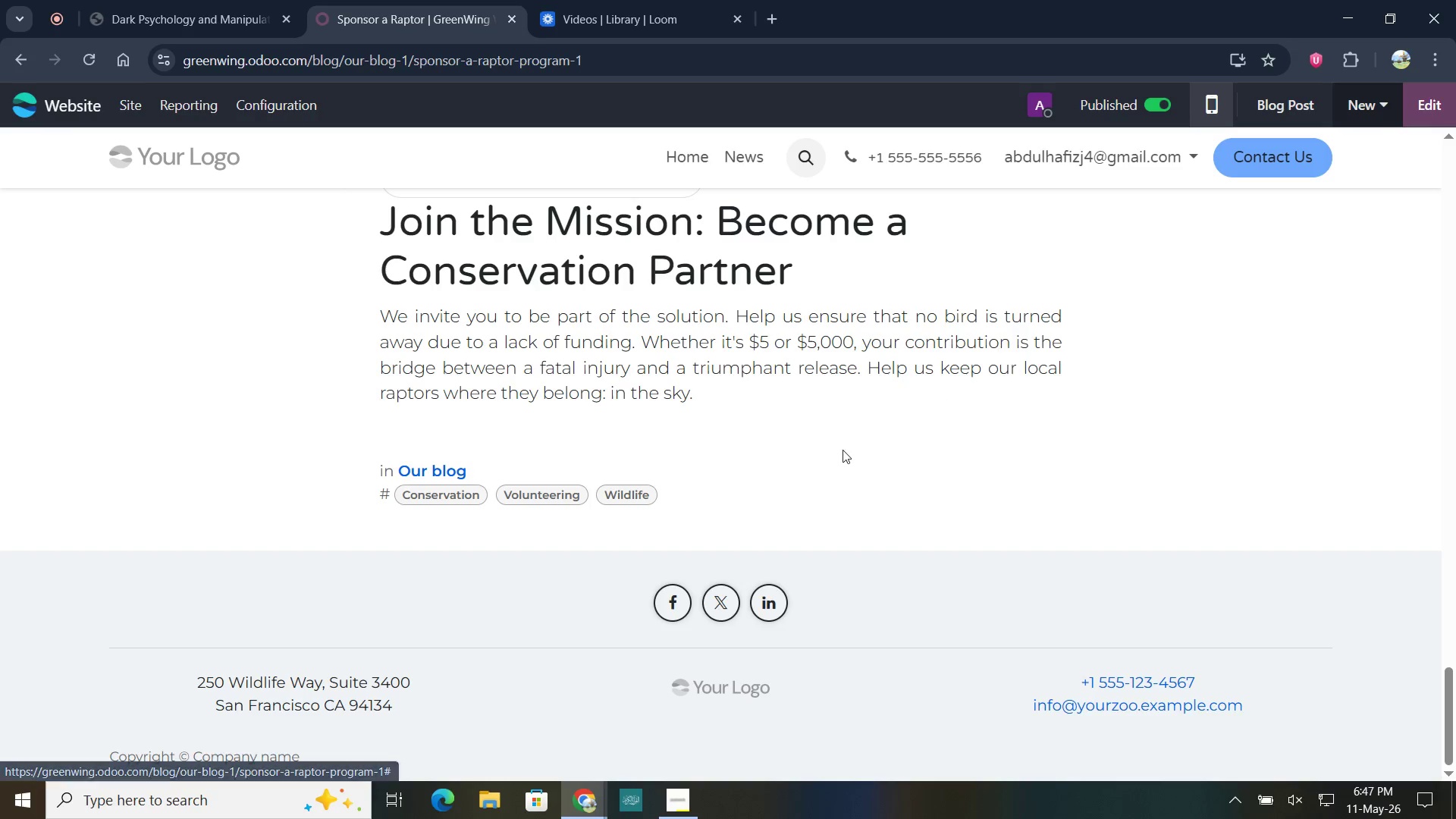 
scroll: coordinate [825, 445], scroll_direction: up, amount: 8.0
 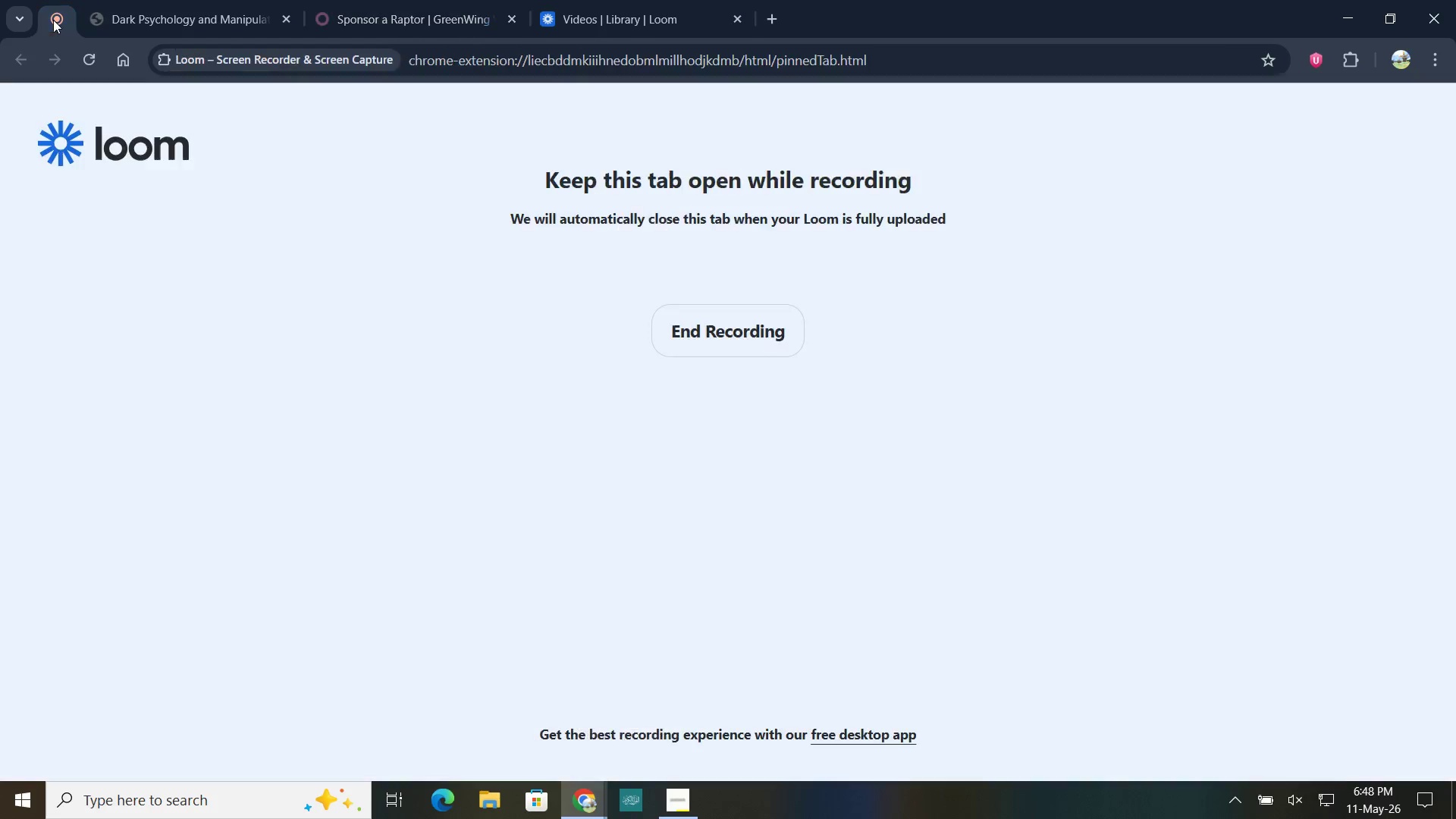 
left_click([764, 340])
 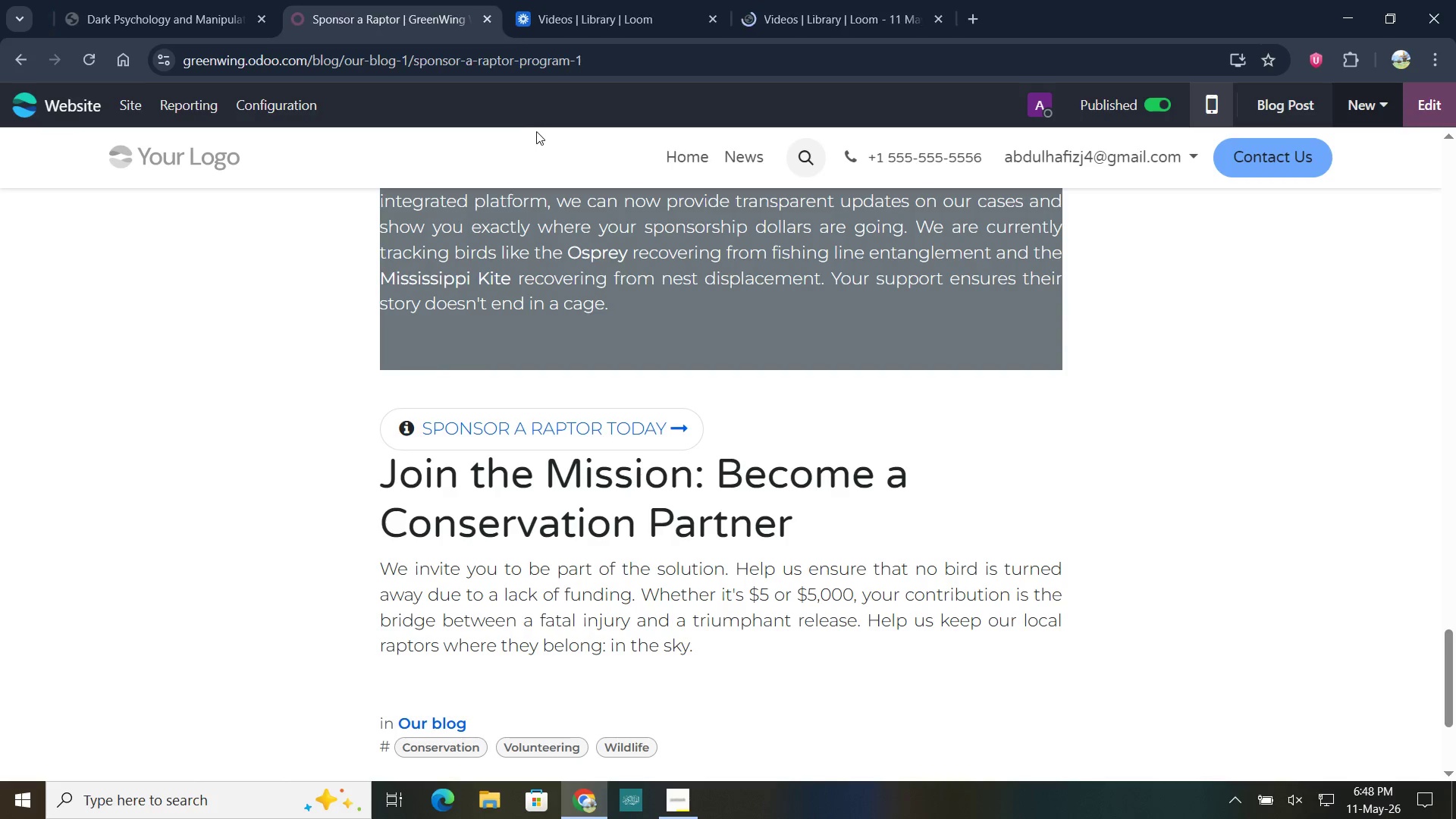 
wait(6.27)
 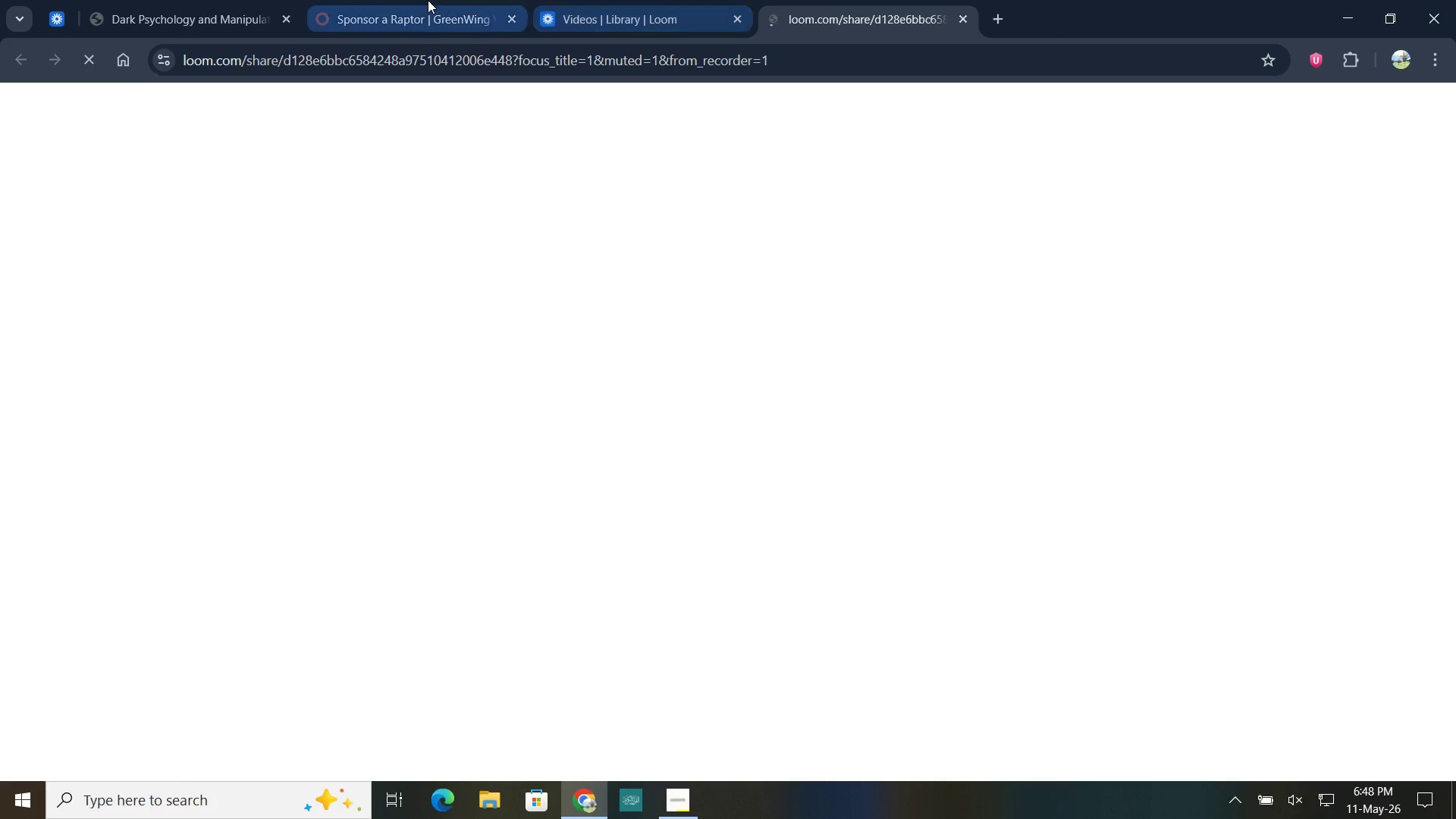 
left_click([408, 61])
 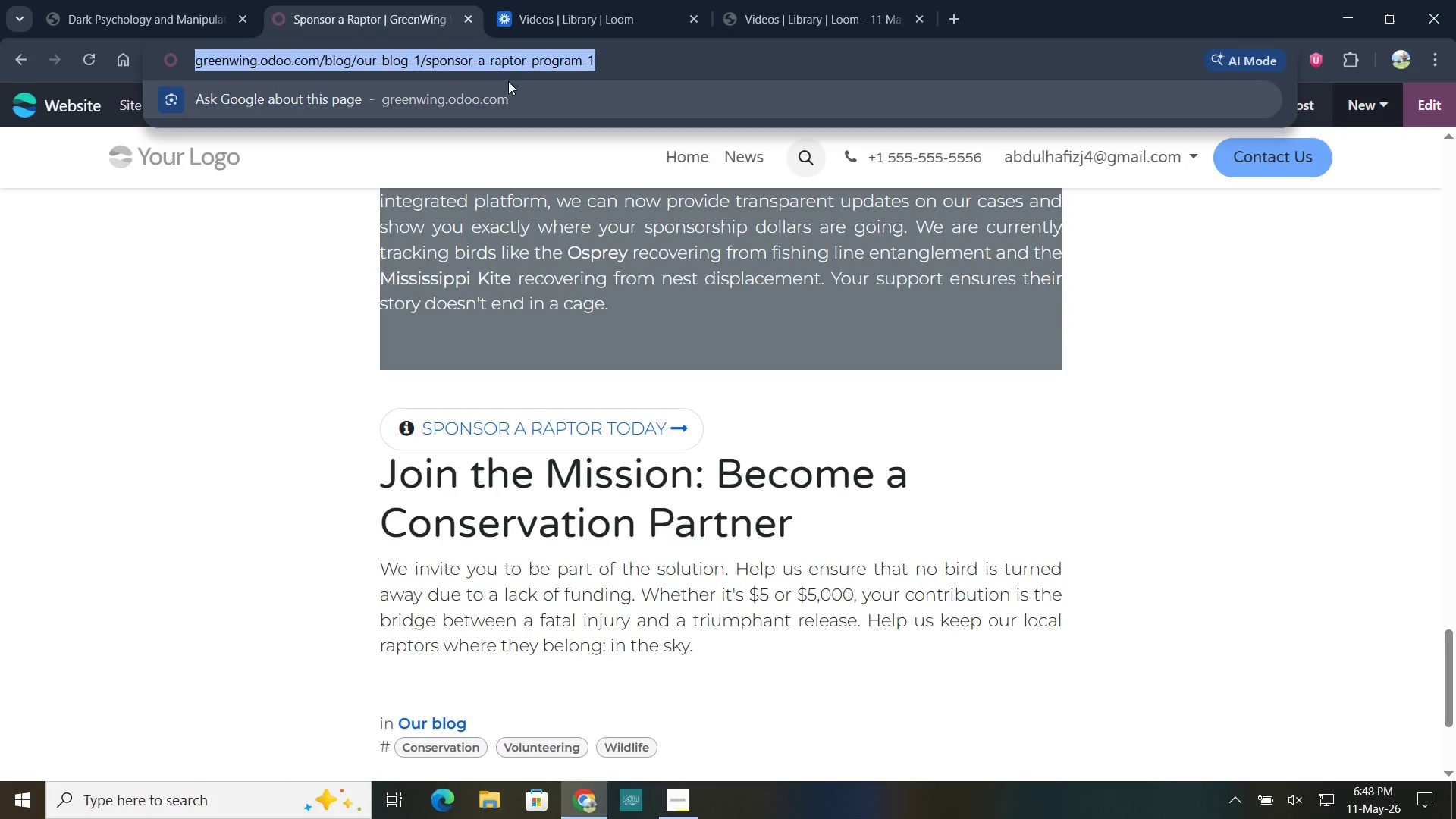 
key(Control+C)
 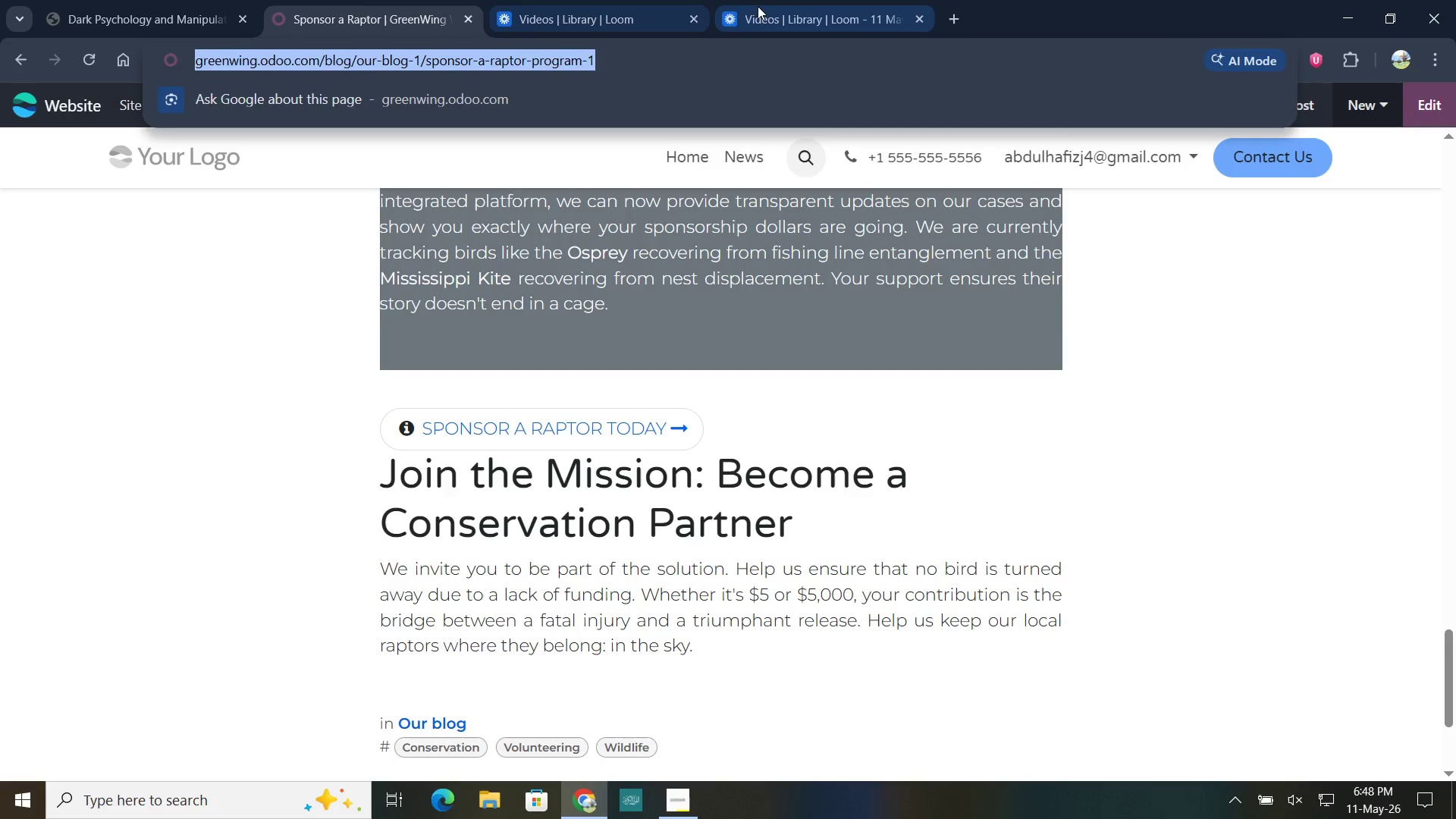 
left_click([759, 5])
 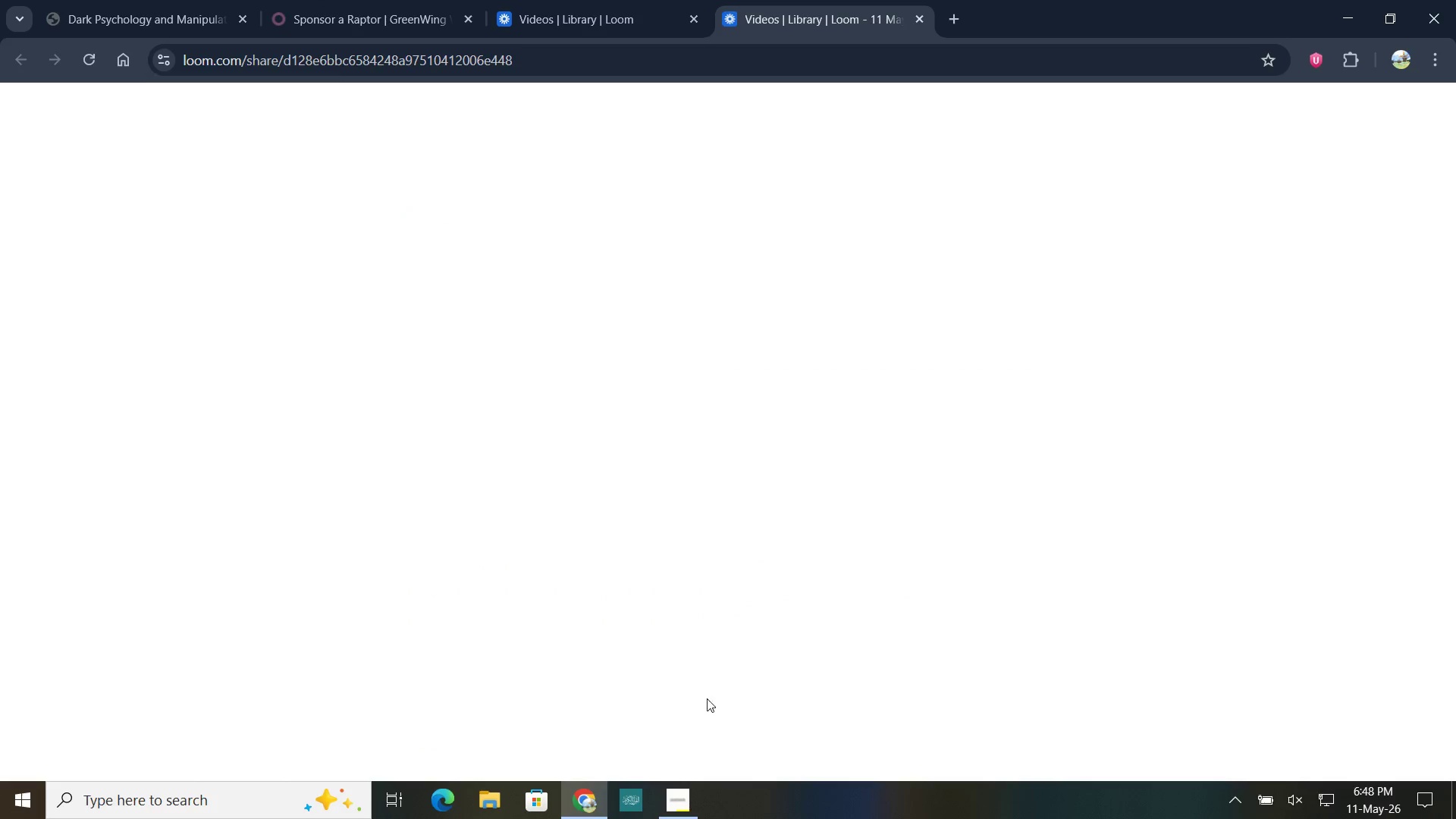 
left_click([681, 805])